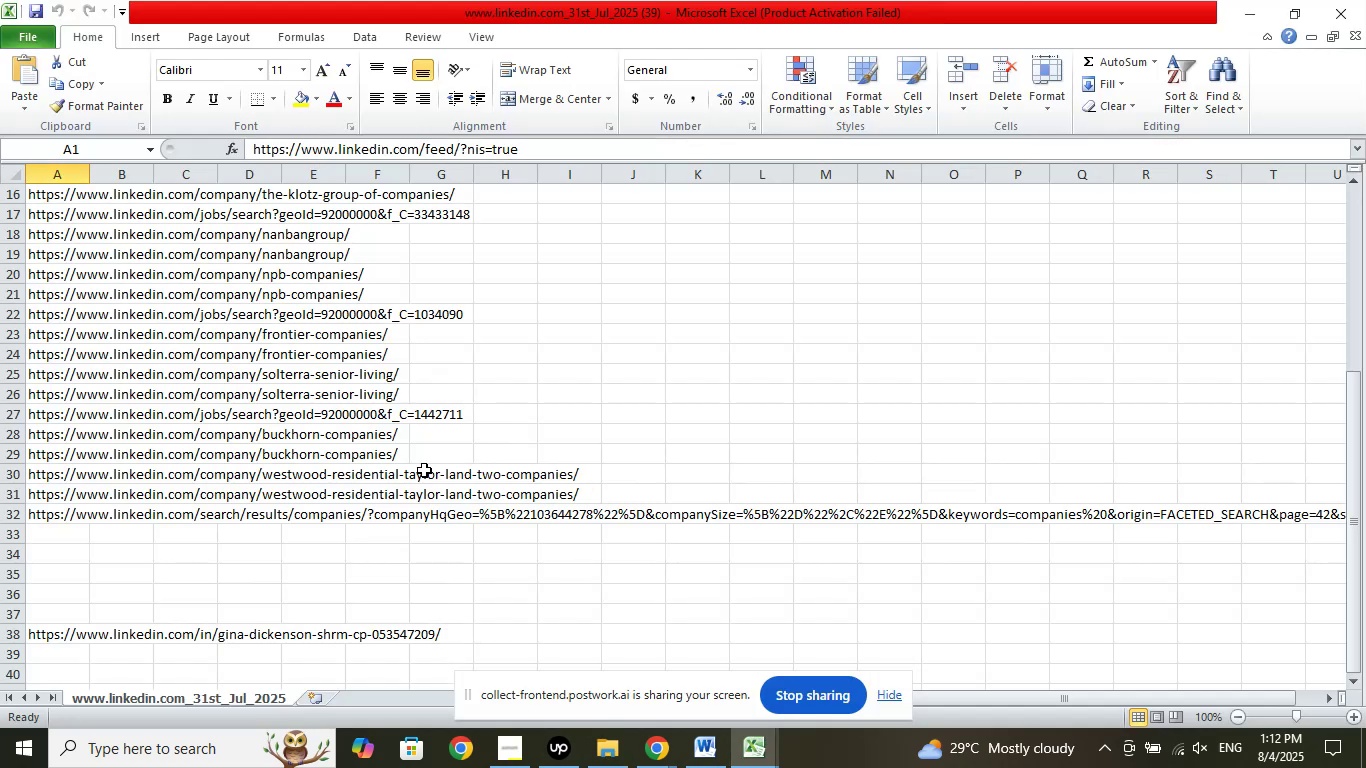 
scroll: coordinate [523, 425], scroll_direction: up, amount: 12.0
 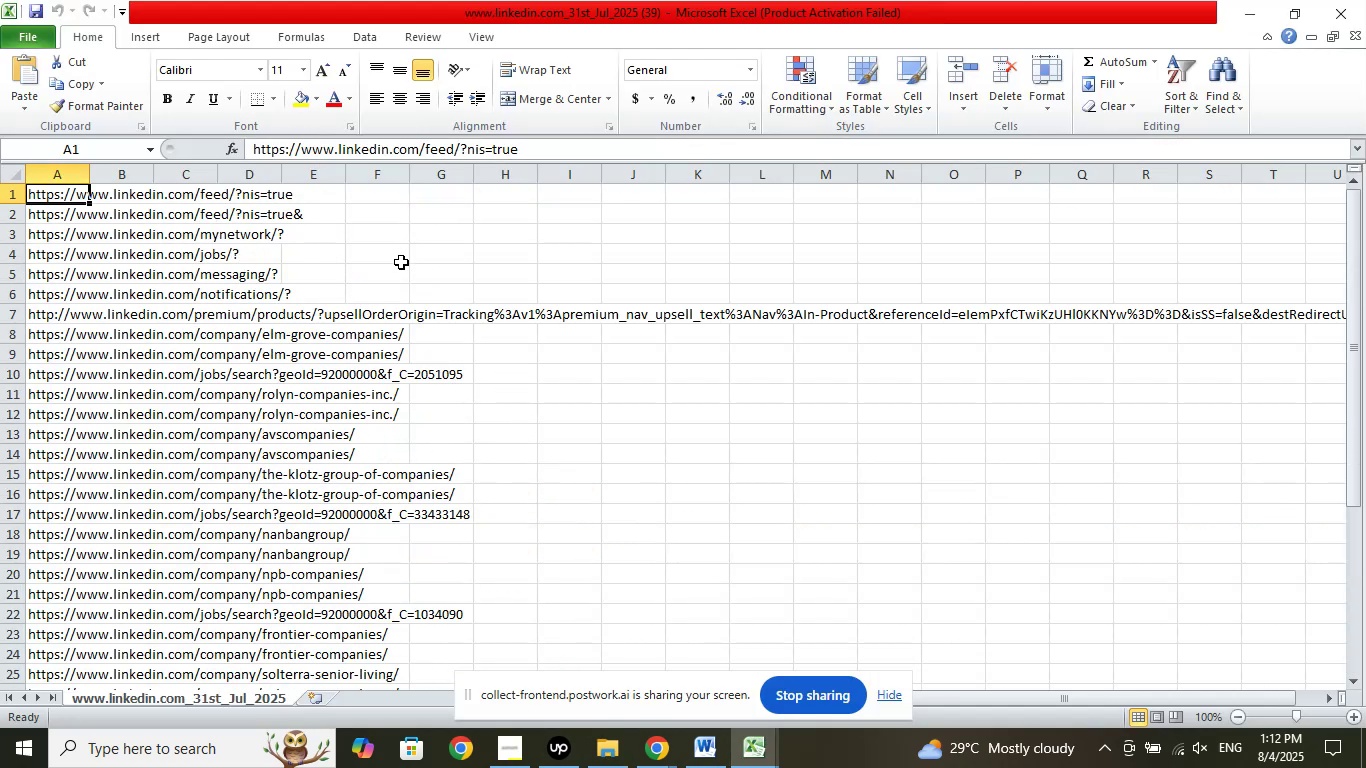 
key(ArrowDown)
 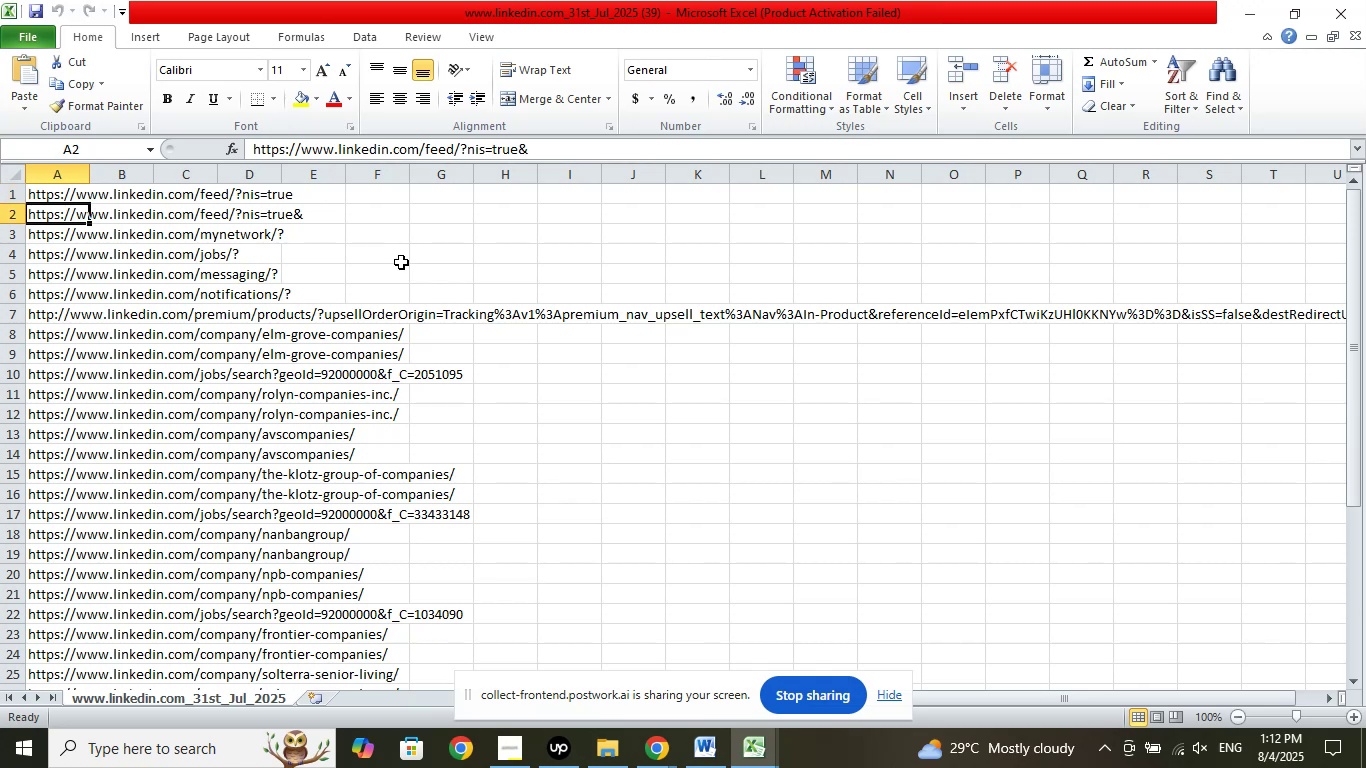 
key(ArrowDown)
 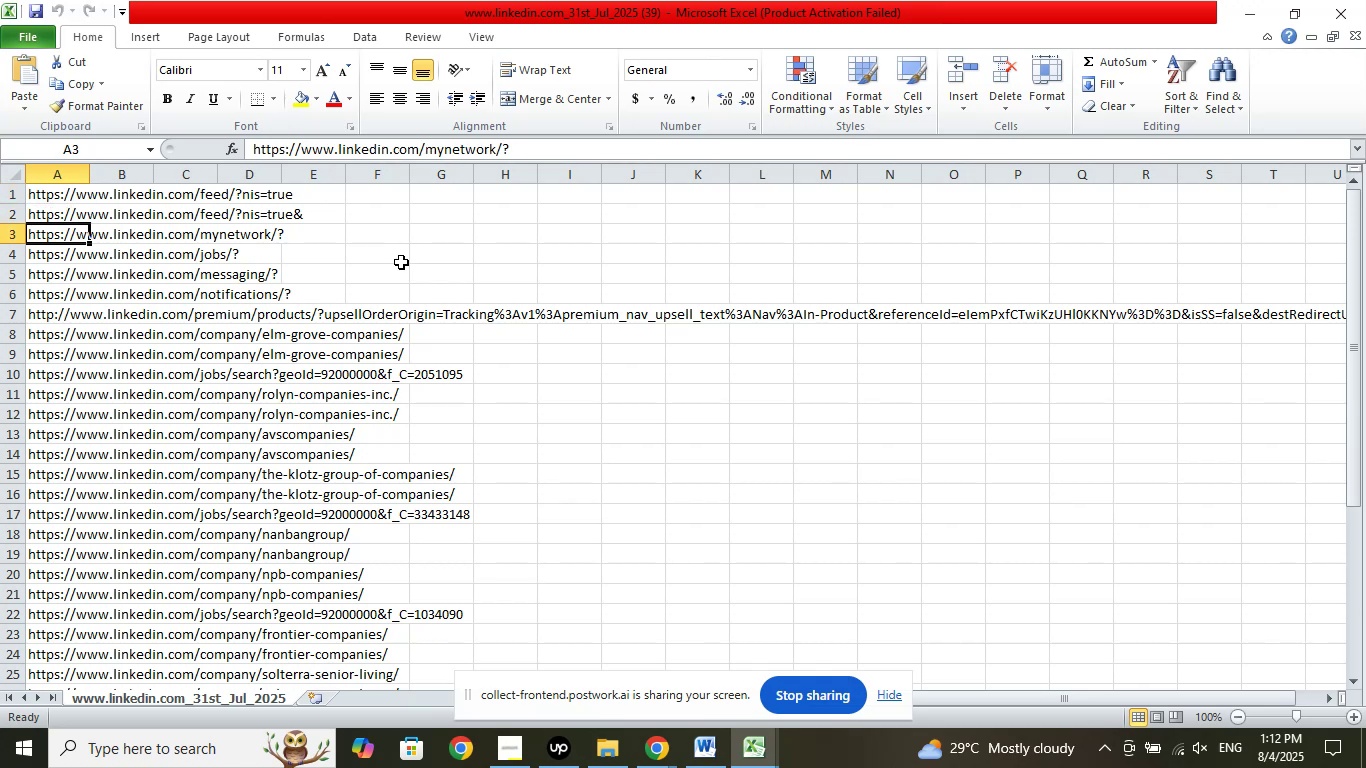 
key(ArrowDown)
 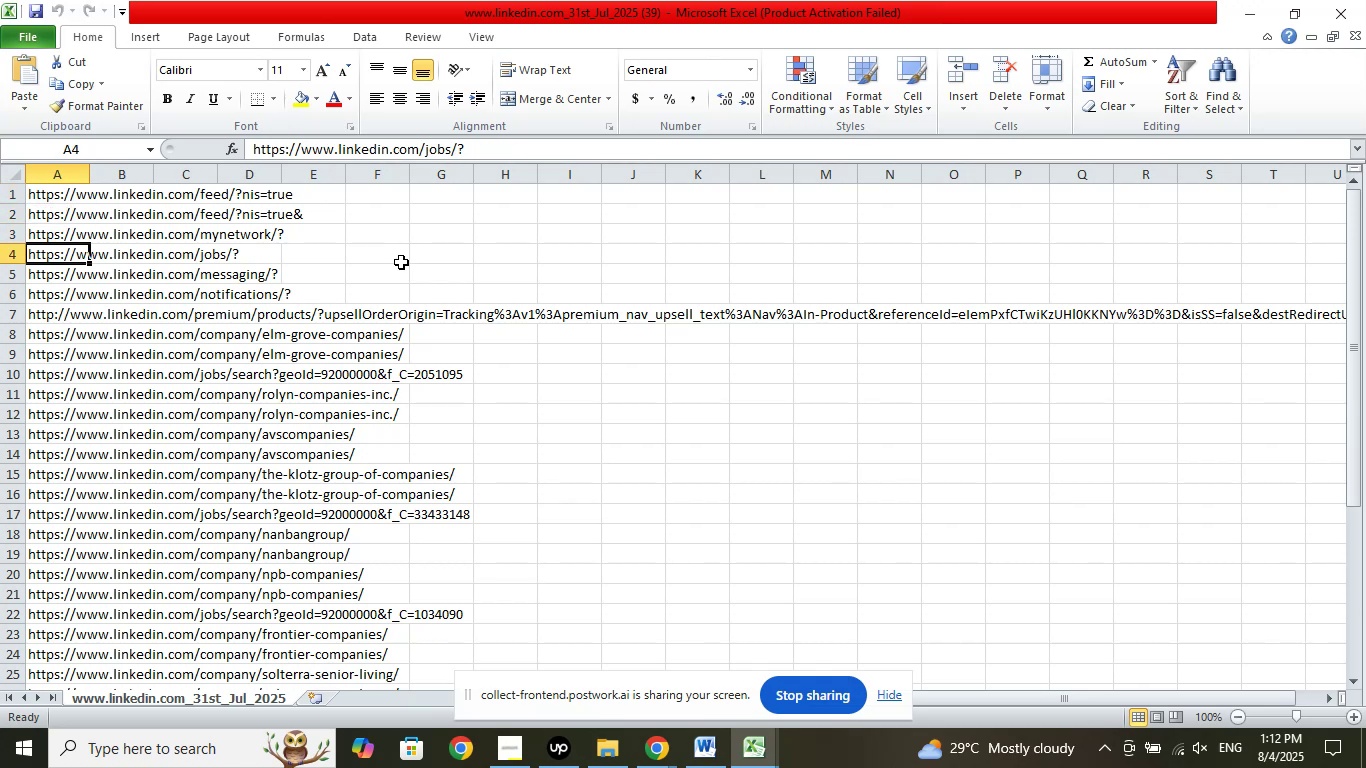 
key(ArrowDown)
 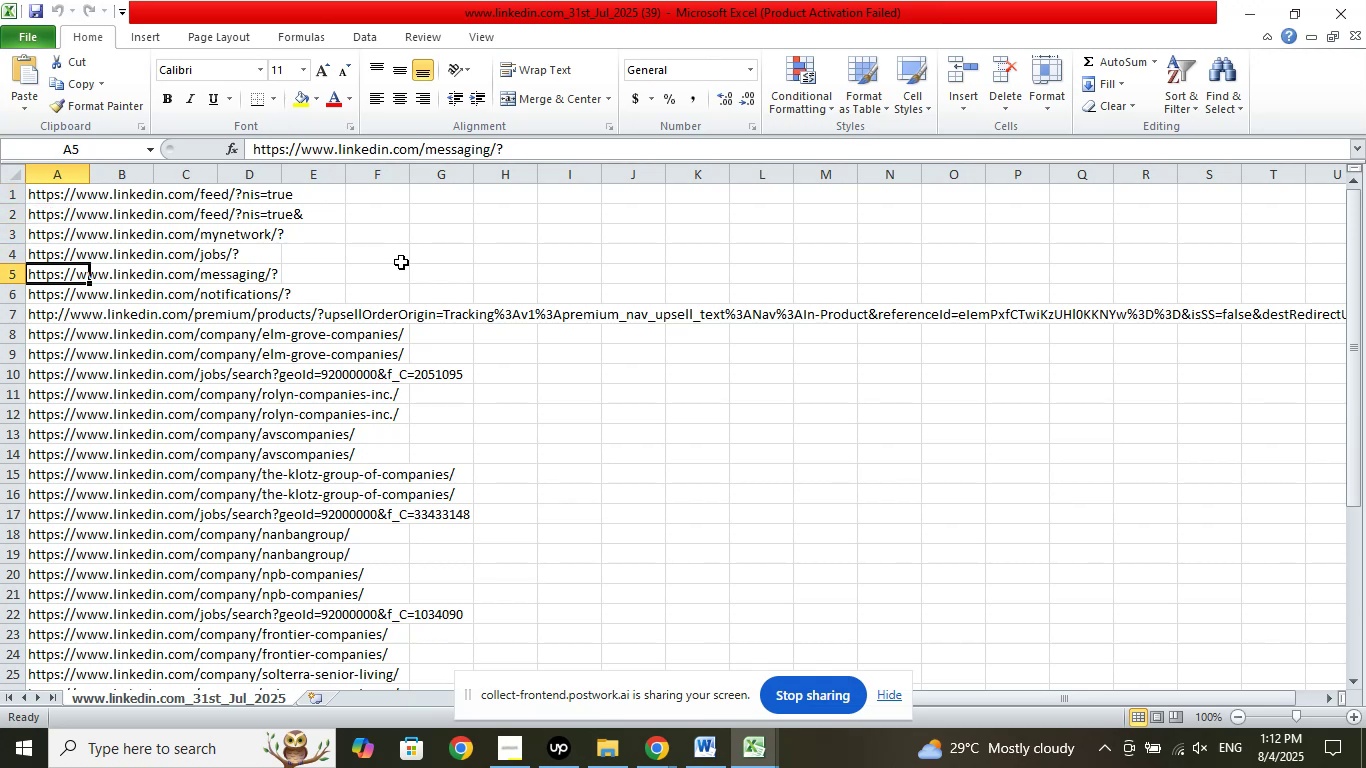 
key(ArrowDown)
 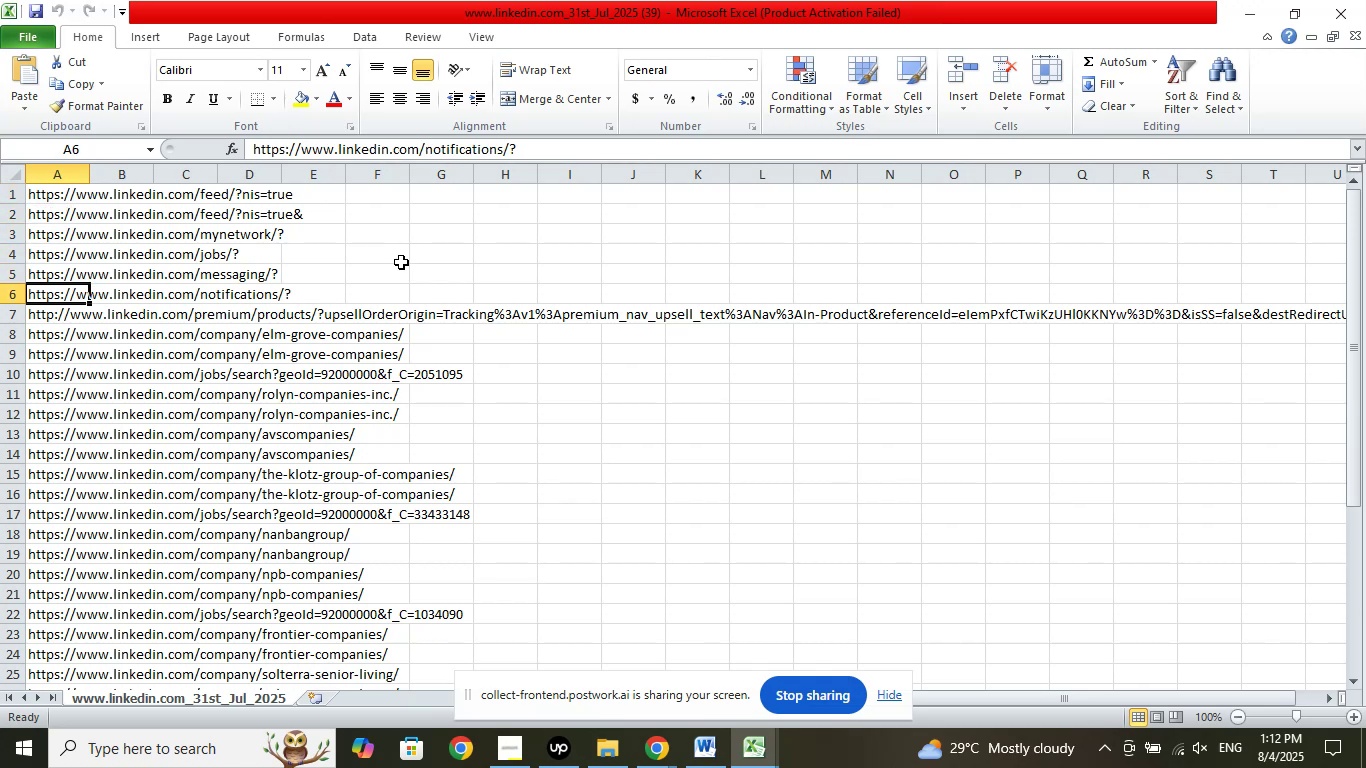 
key(ArrowDown)
 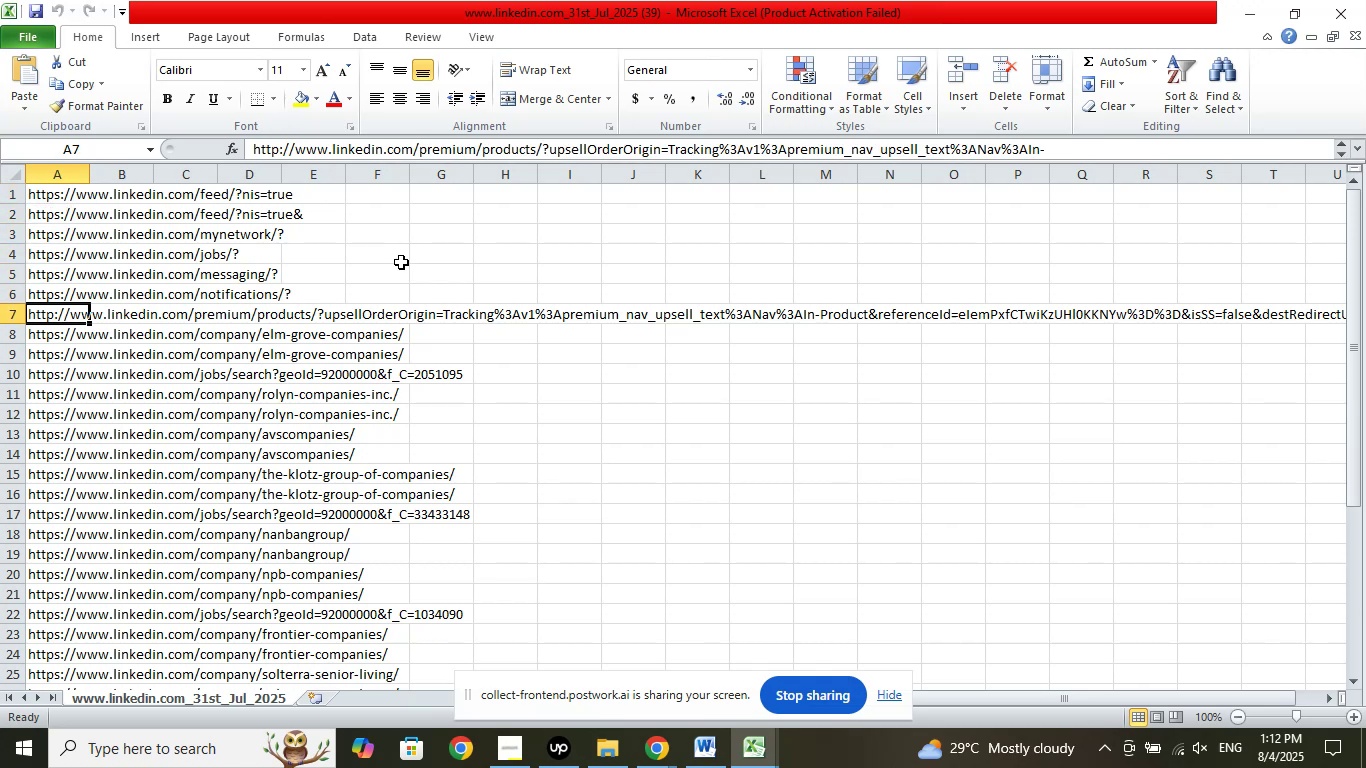 
key(ArrowDown)
 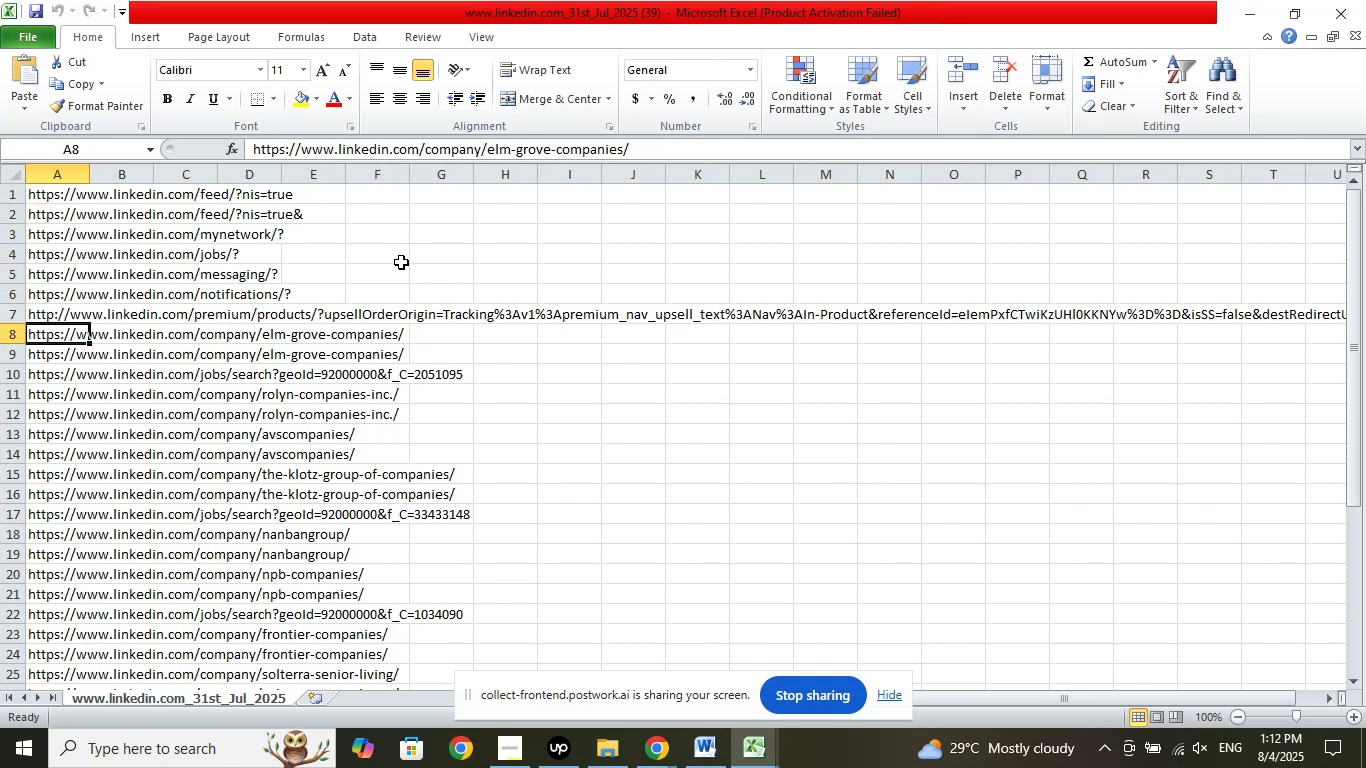 
key(ArrowDown)
 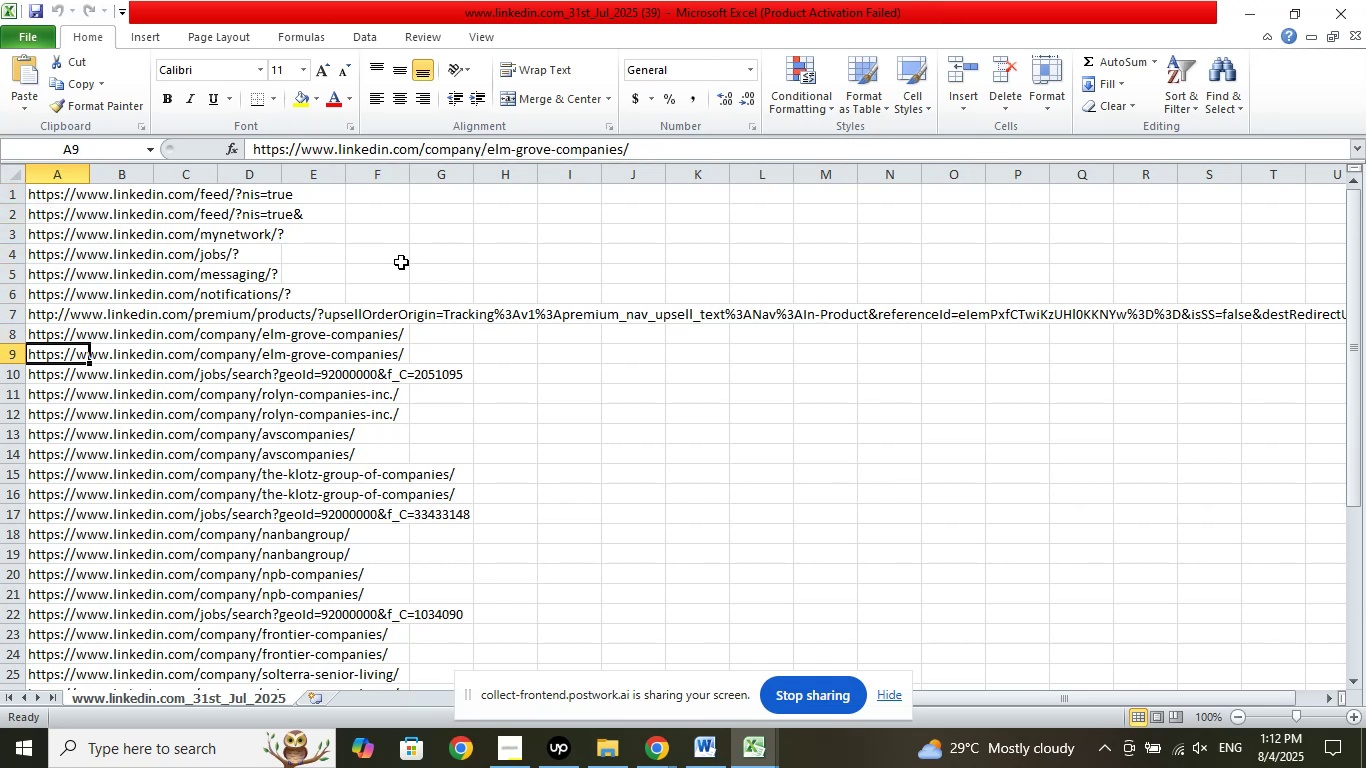 
key(ArrowDown)
 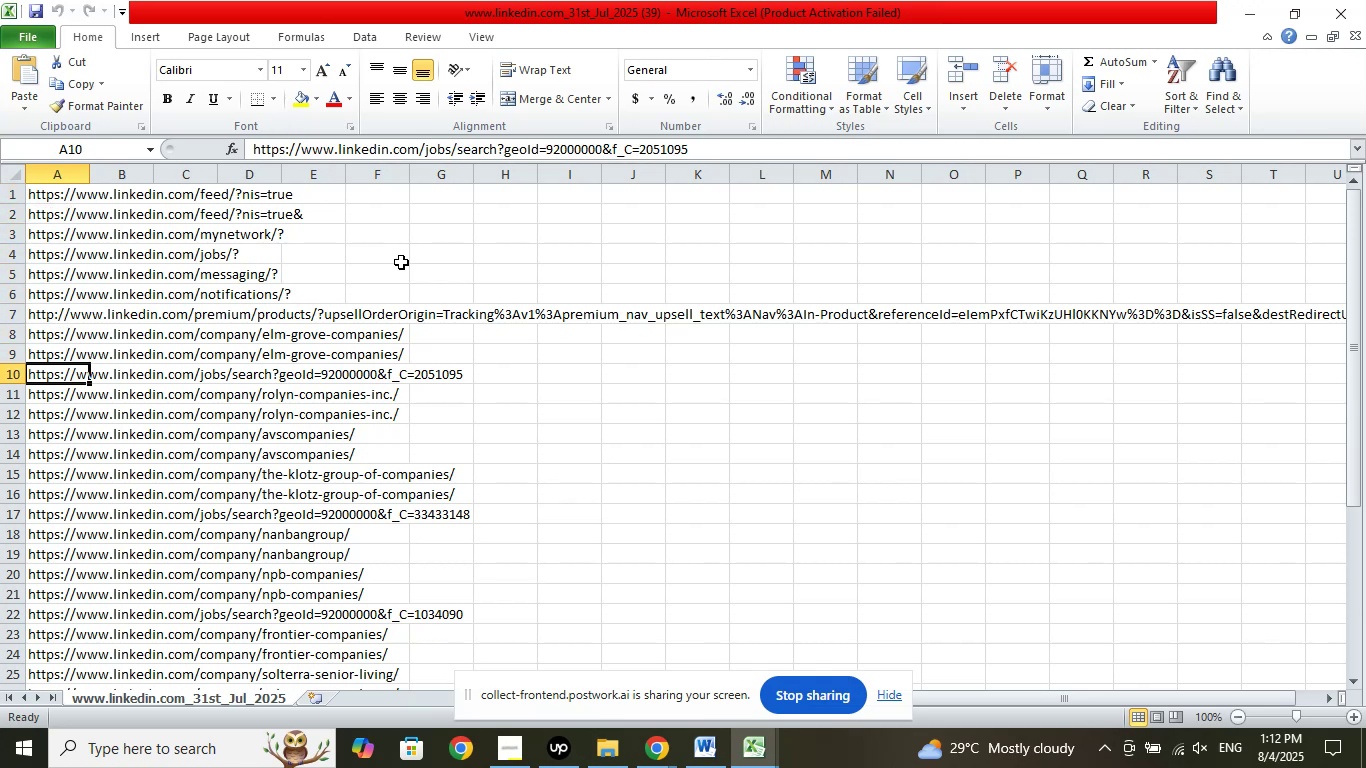 
key(ArrowDown)
 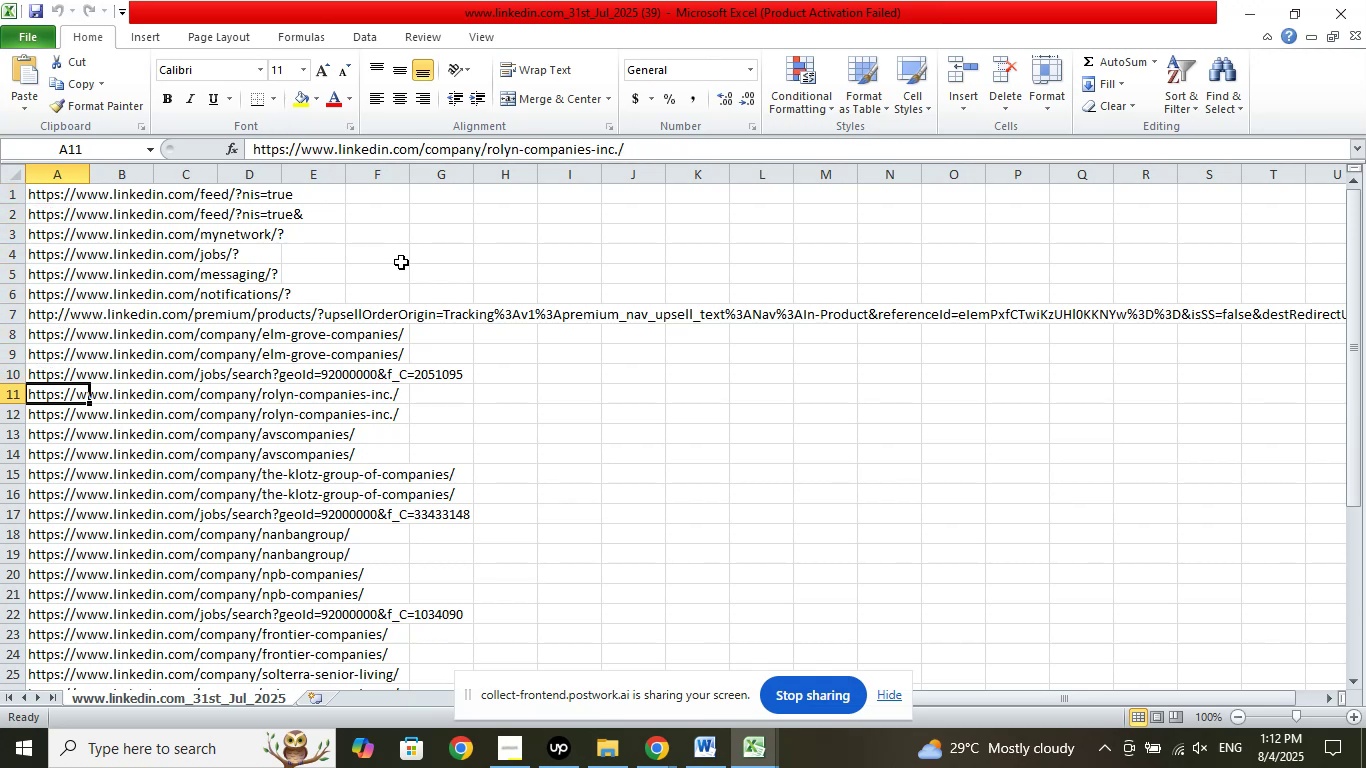 
key(ArrowDown)
 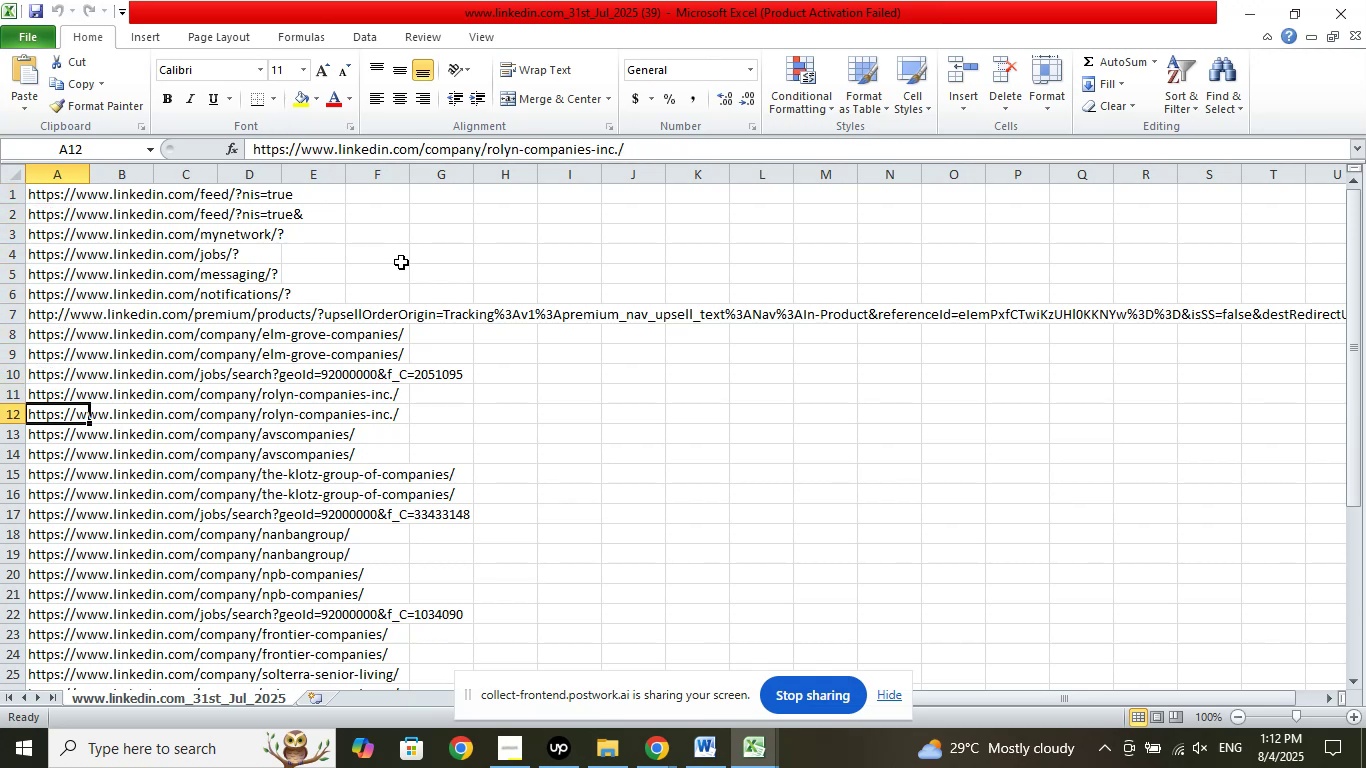 
key(ArrowUp)
 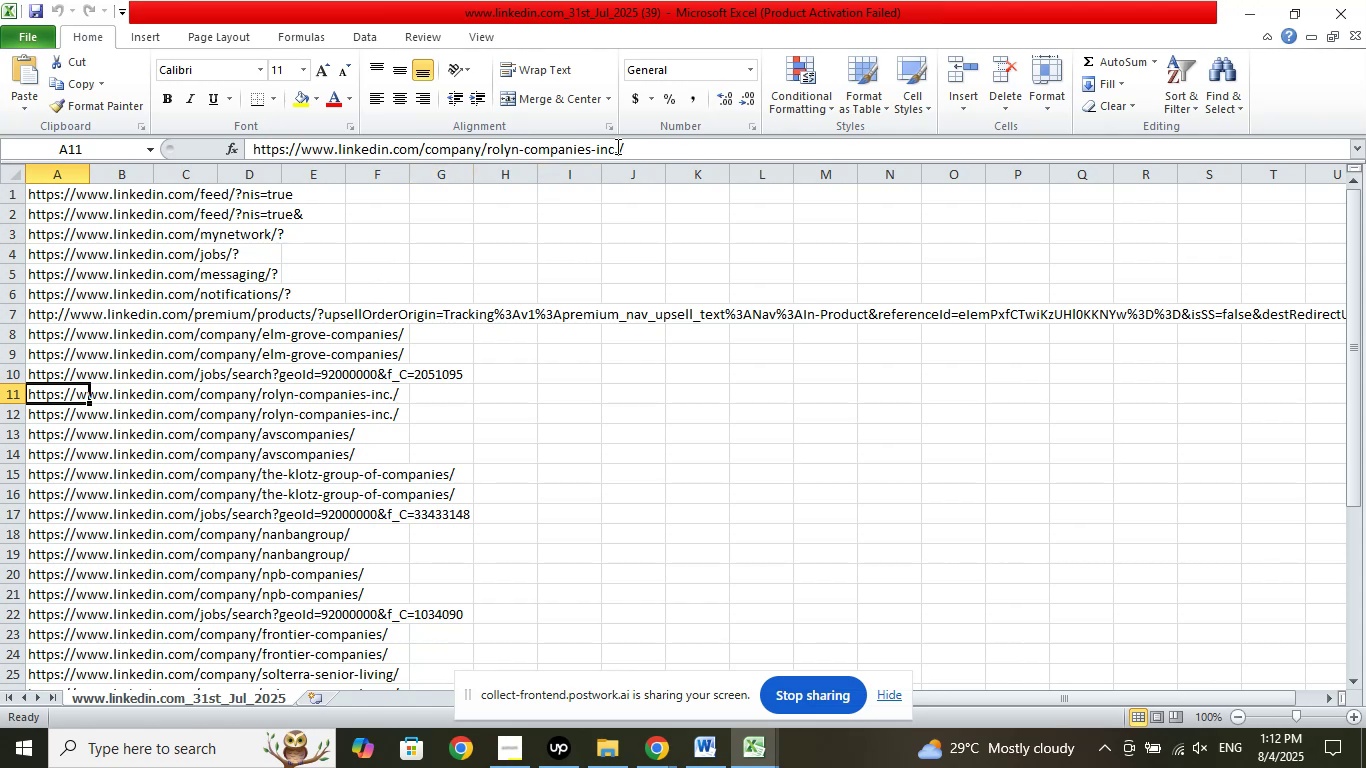 
left_click_drag(start_coordinate=[619, 147], to_coordinate=[488, 141])
 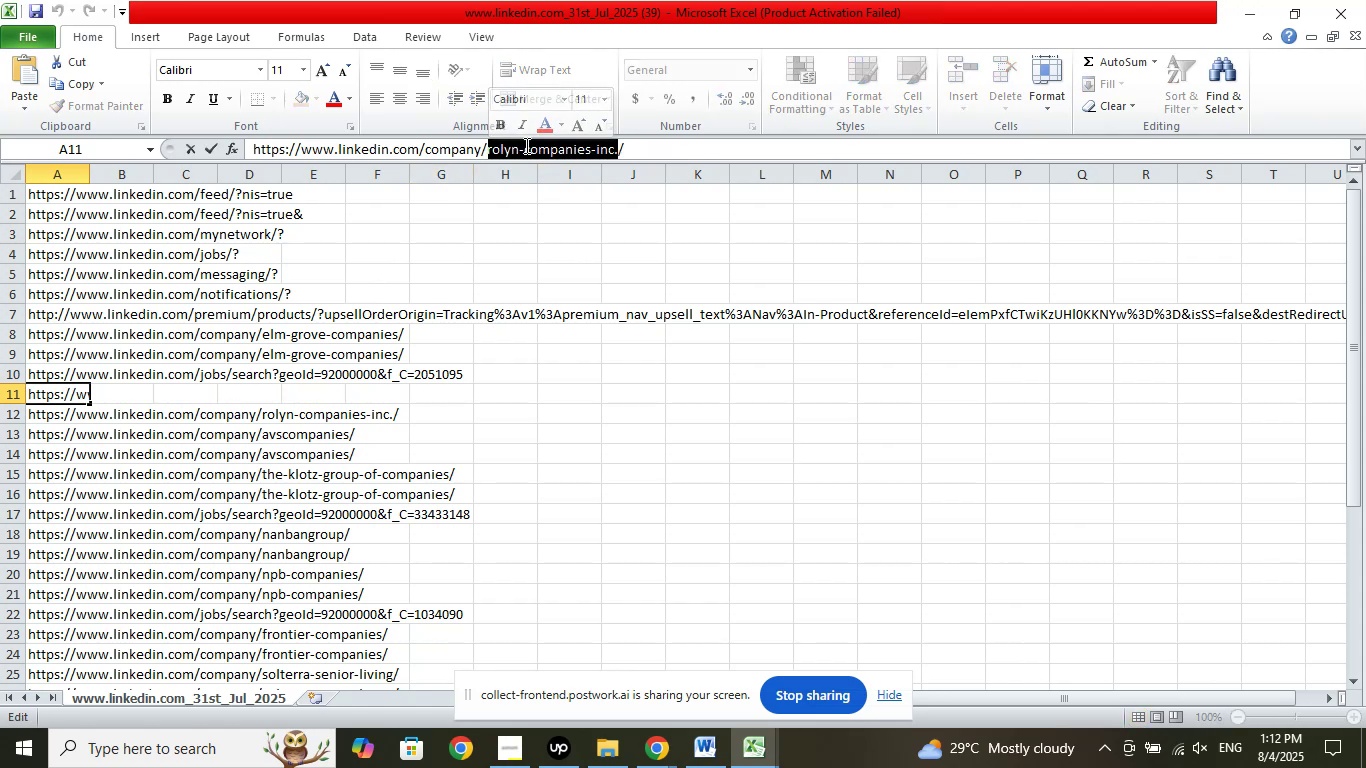 
right_click([525, 145])
 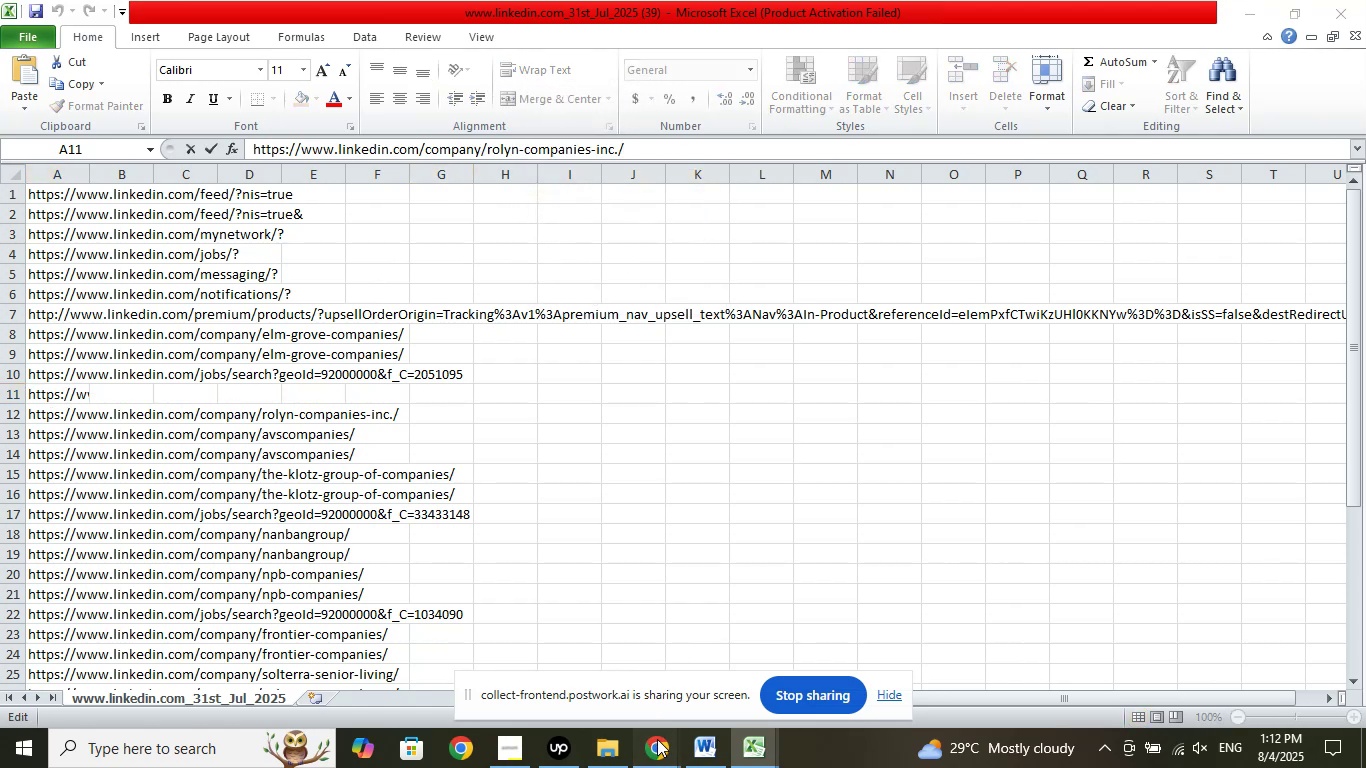 
left_click([612, 668])
 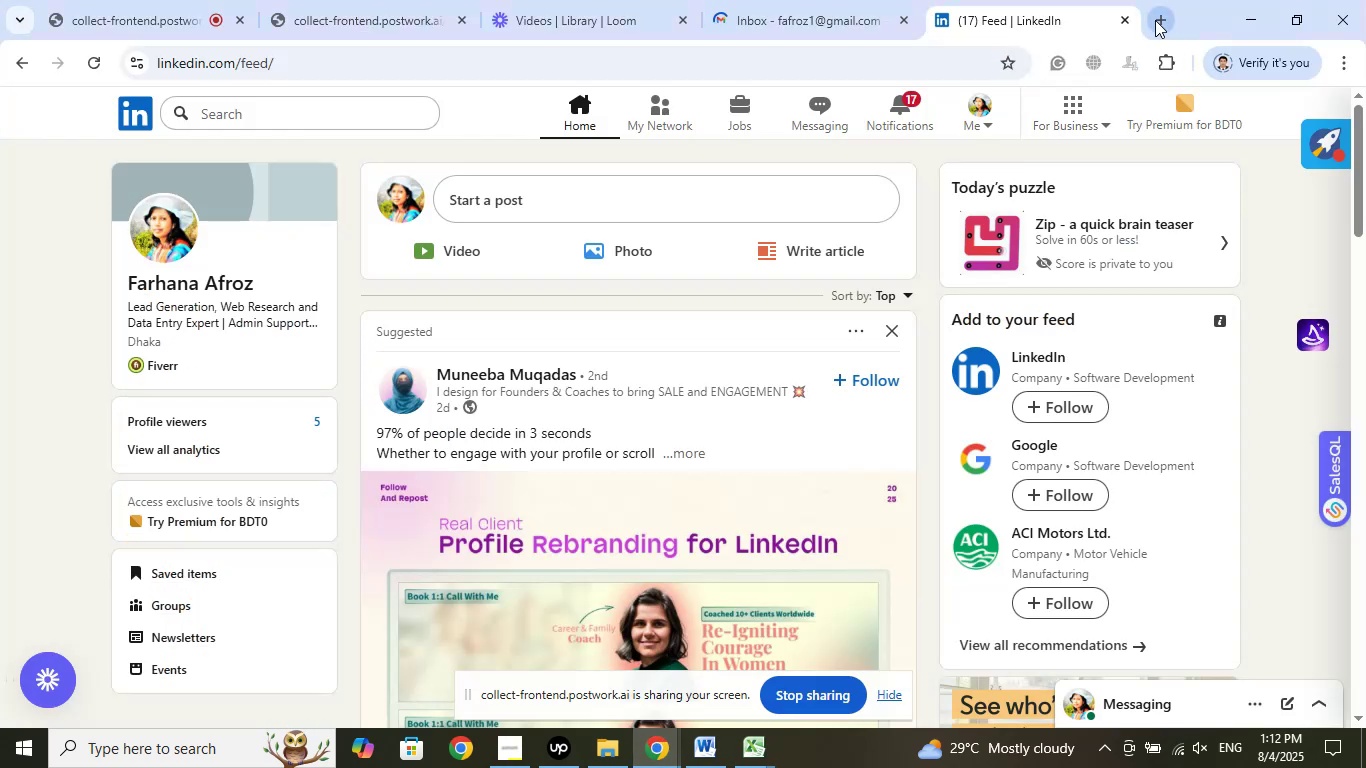 
left_click([1155, 20])
 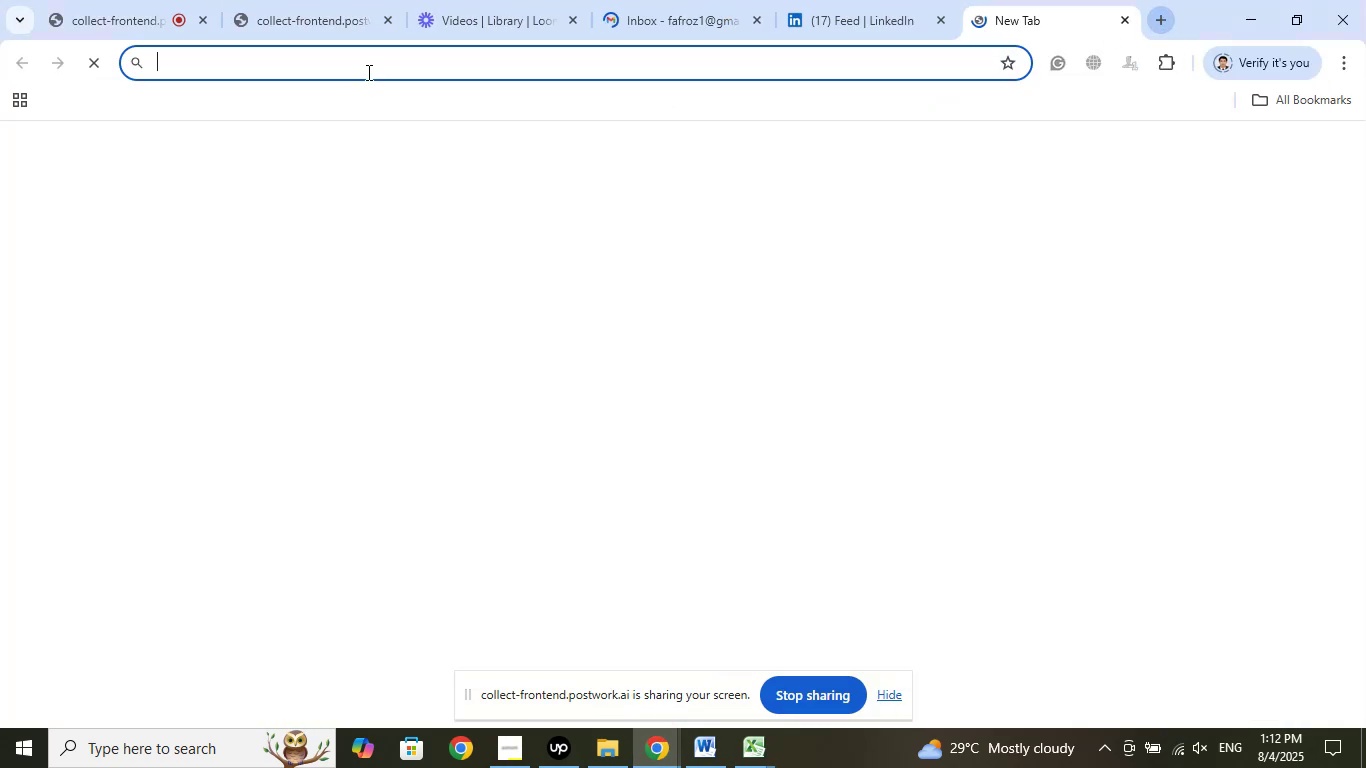 
right_click([366, 70])
 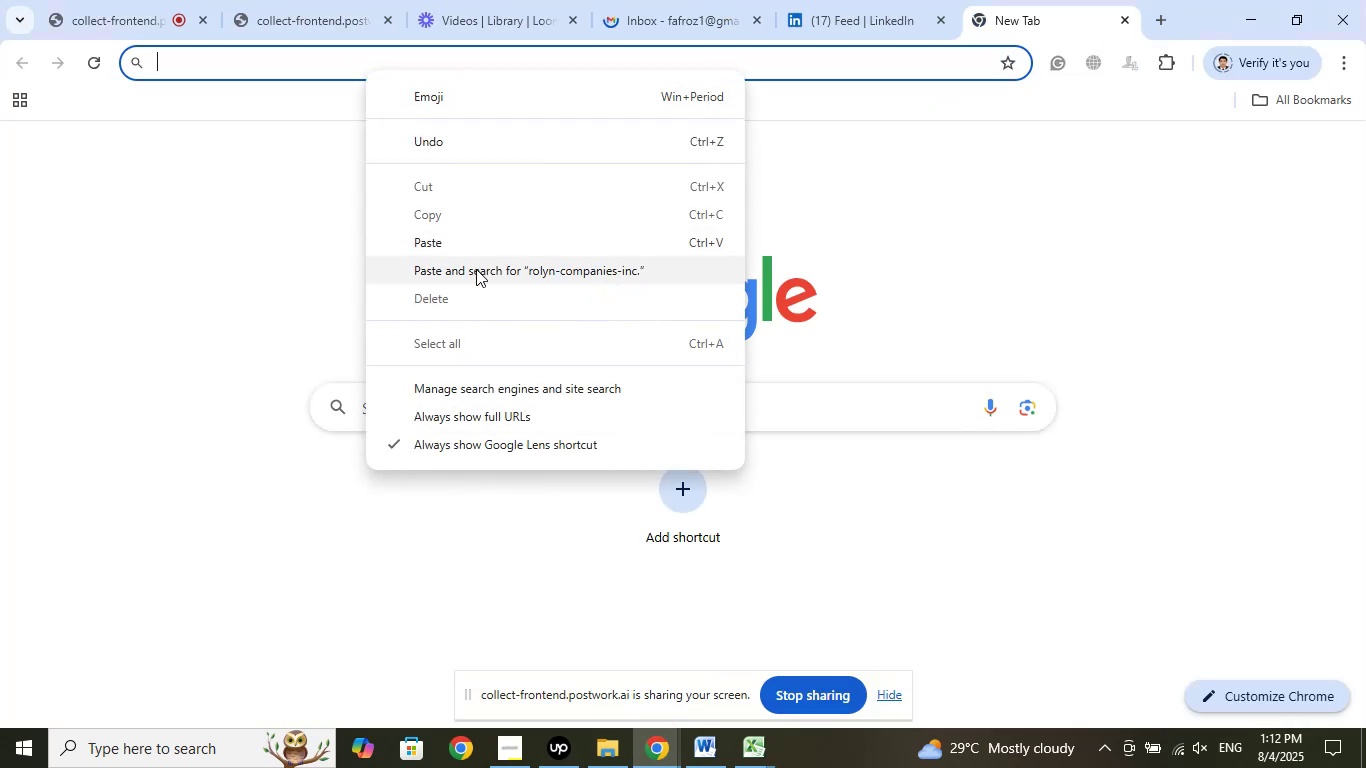 
left_click([476, 269])
 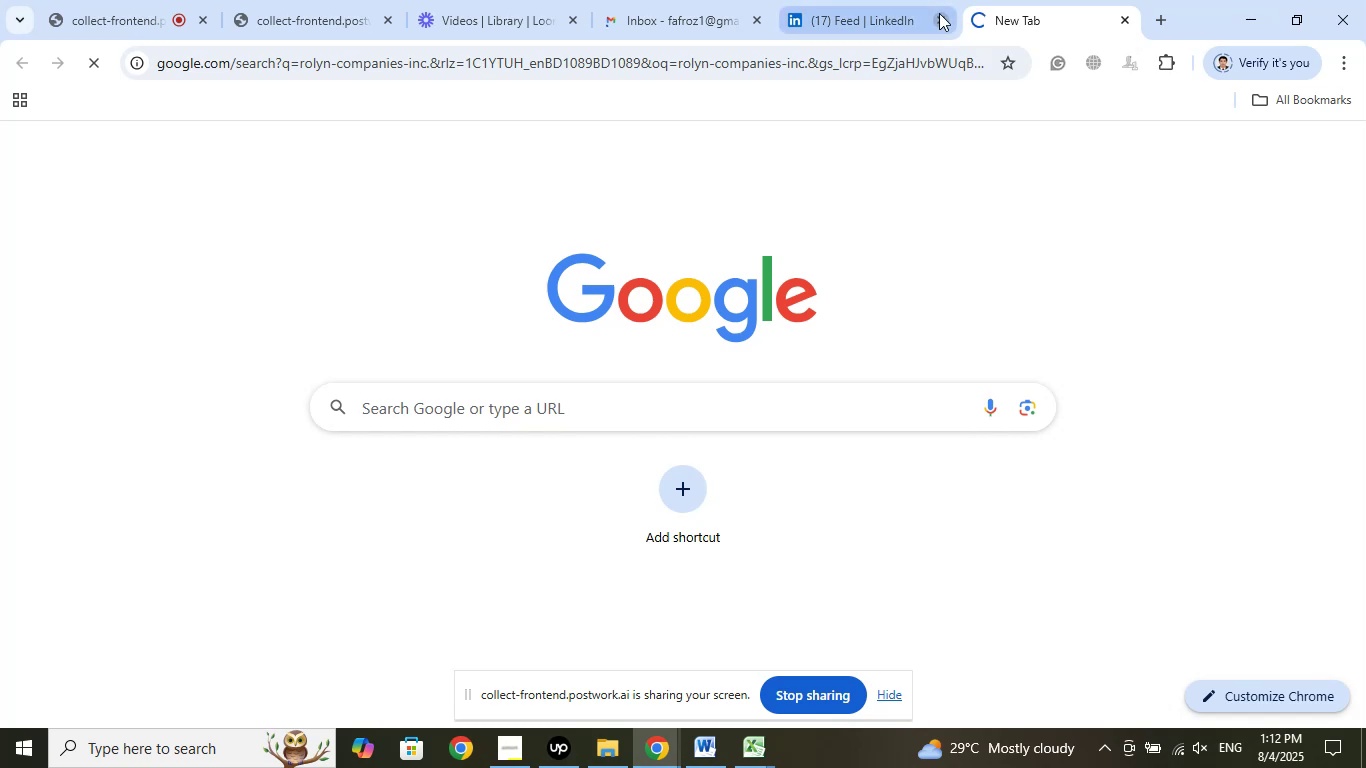 
left_click([939, 13])
 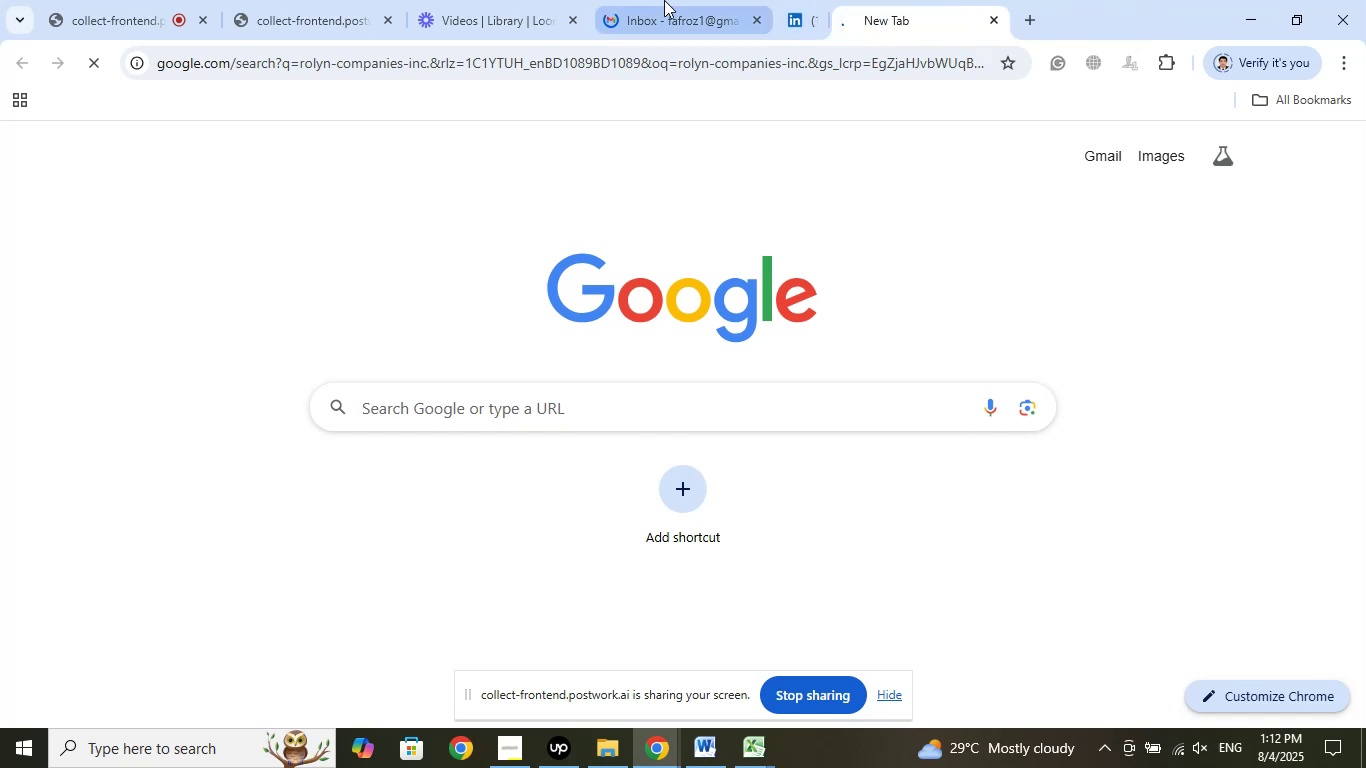 
left_click([664, 0])
 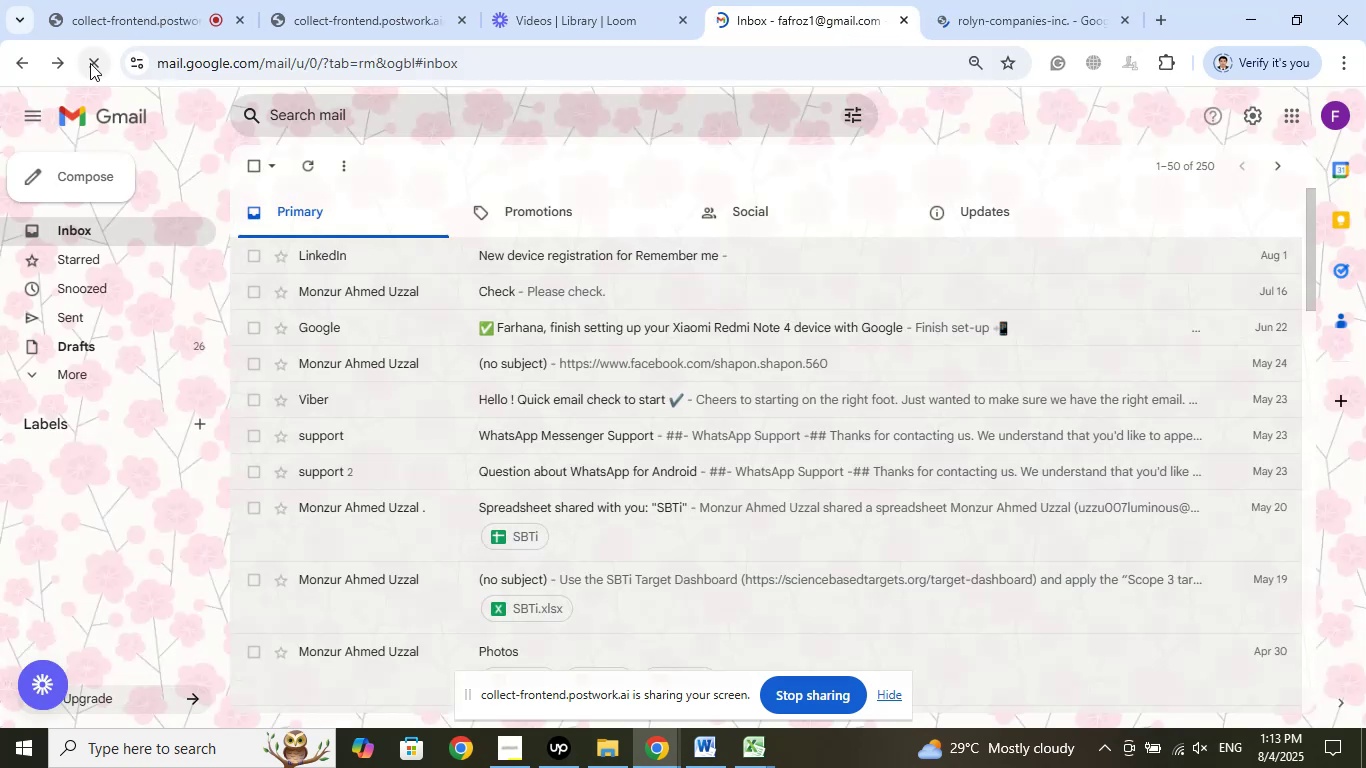 
left_click([97, 66])
 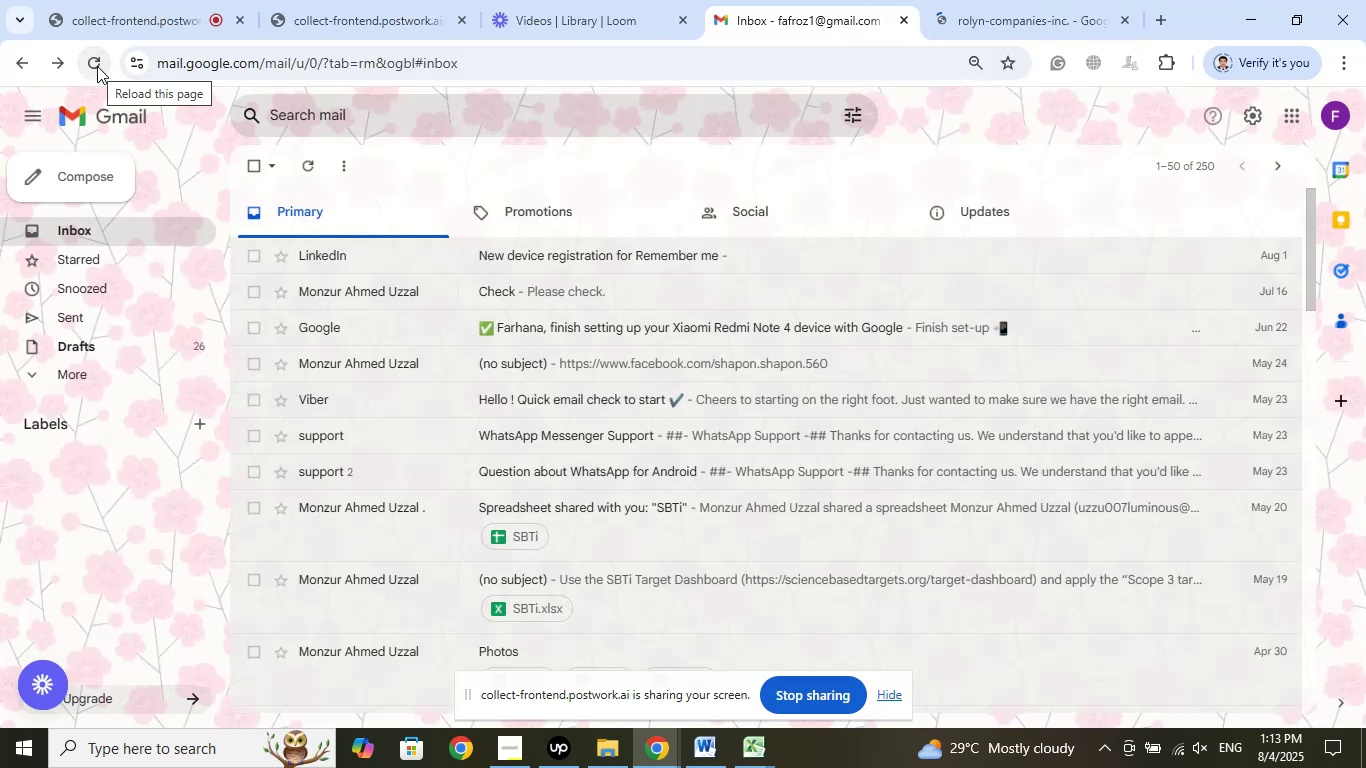 
left_click([97, 66])
 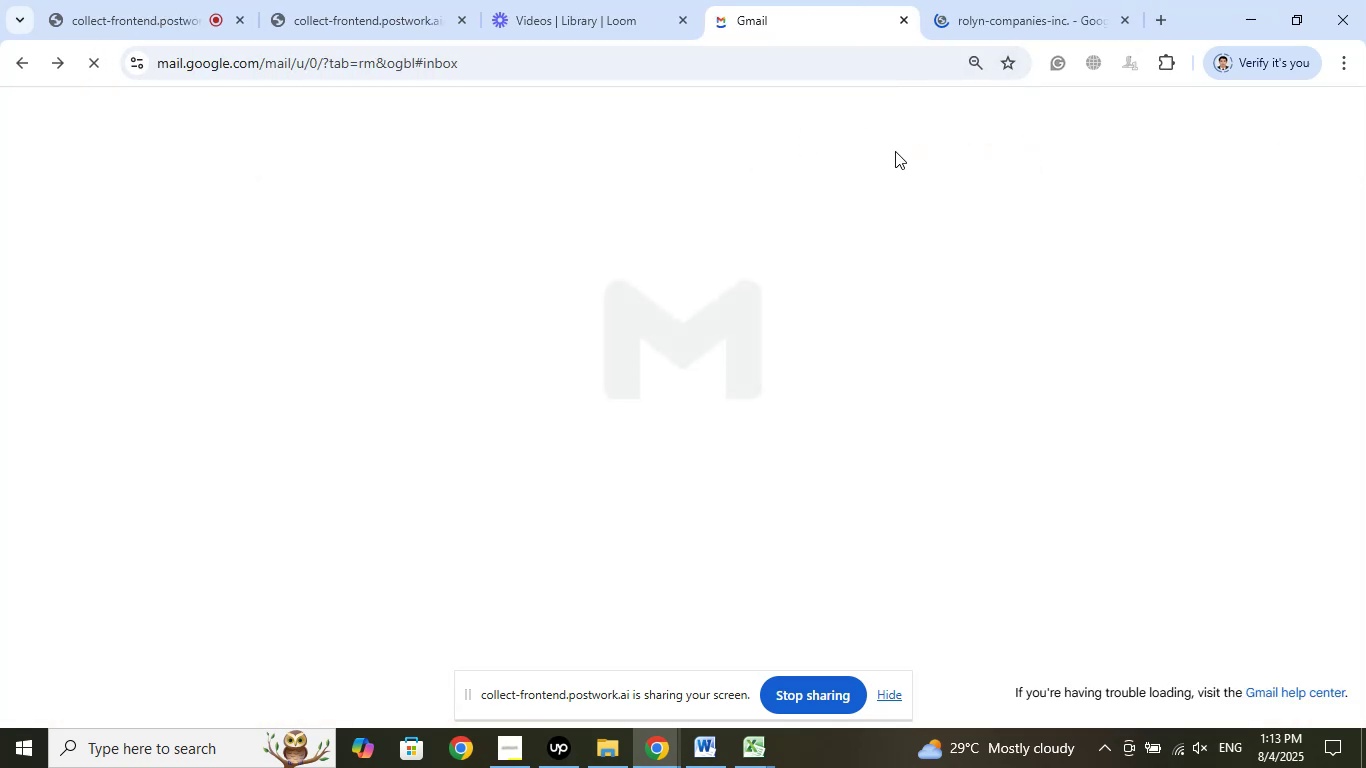 
wait(5.34)
 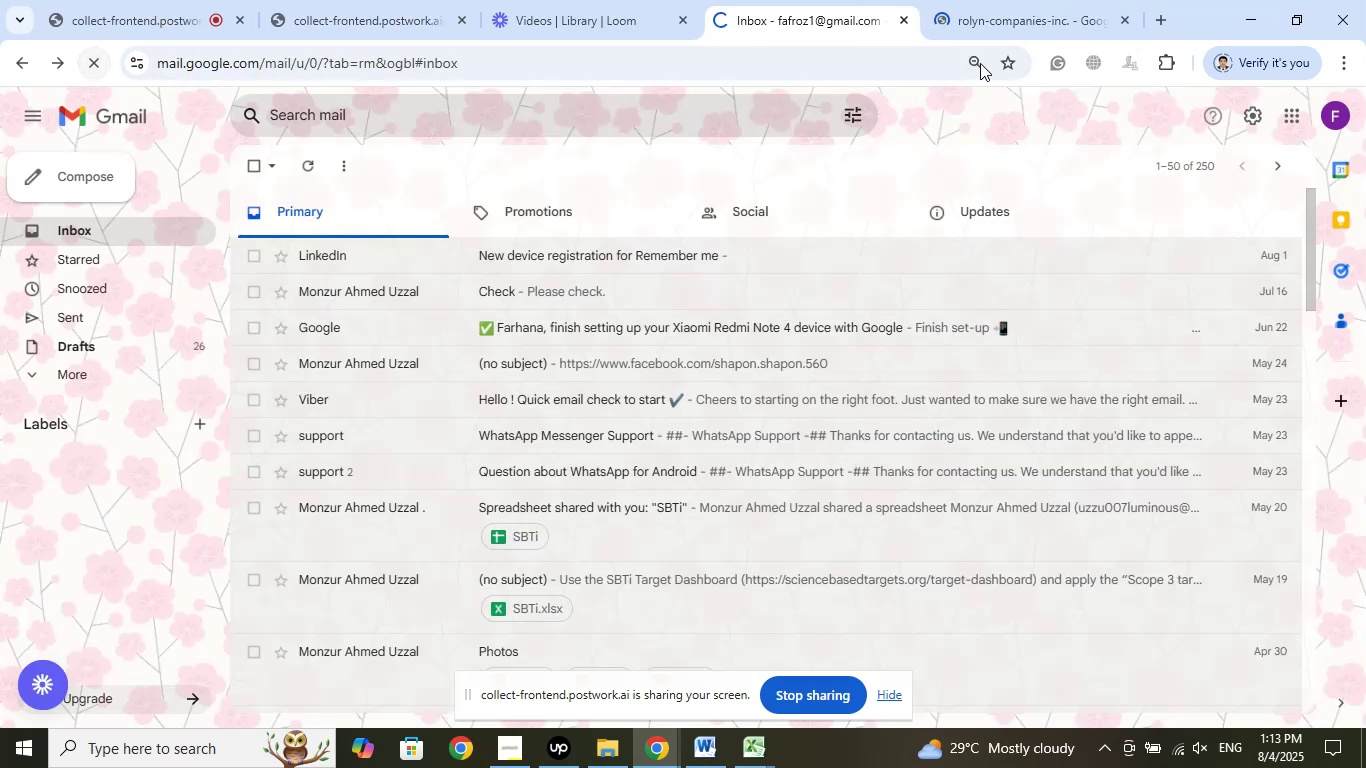 
left_click([168, 0])
 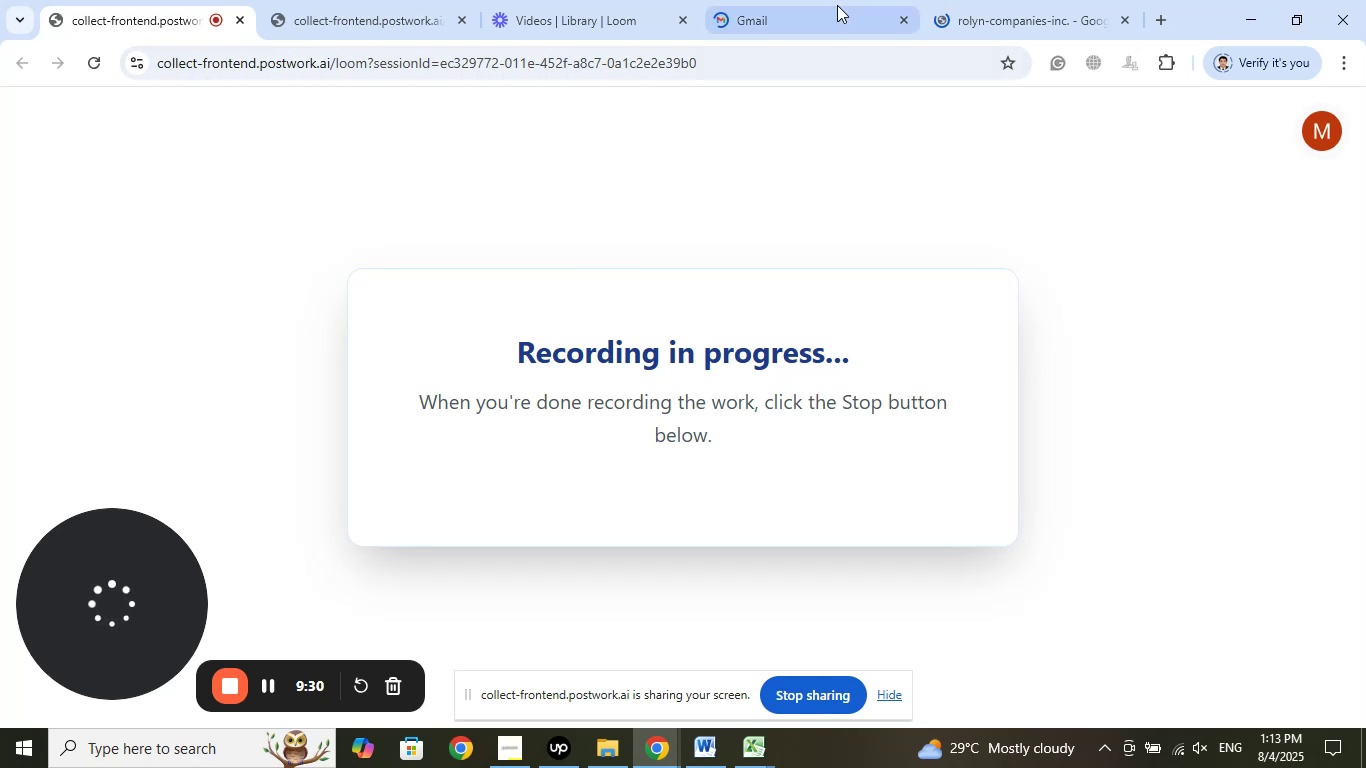 
left_click([823, 0])
 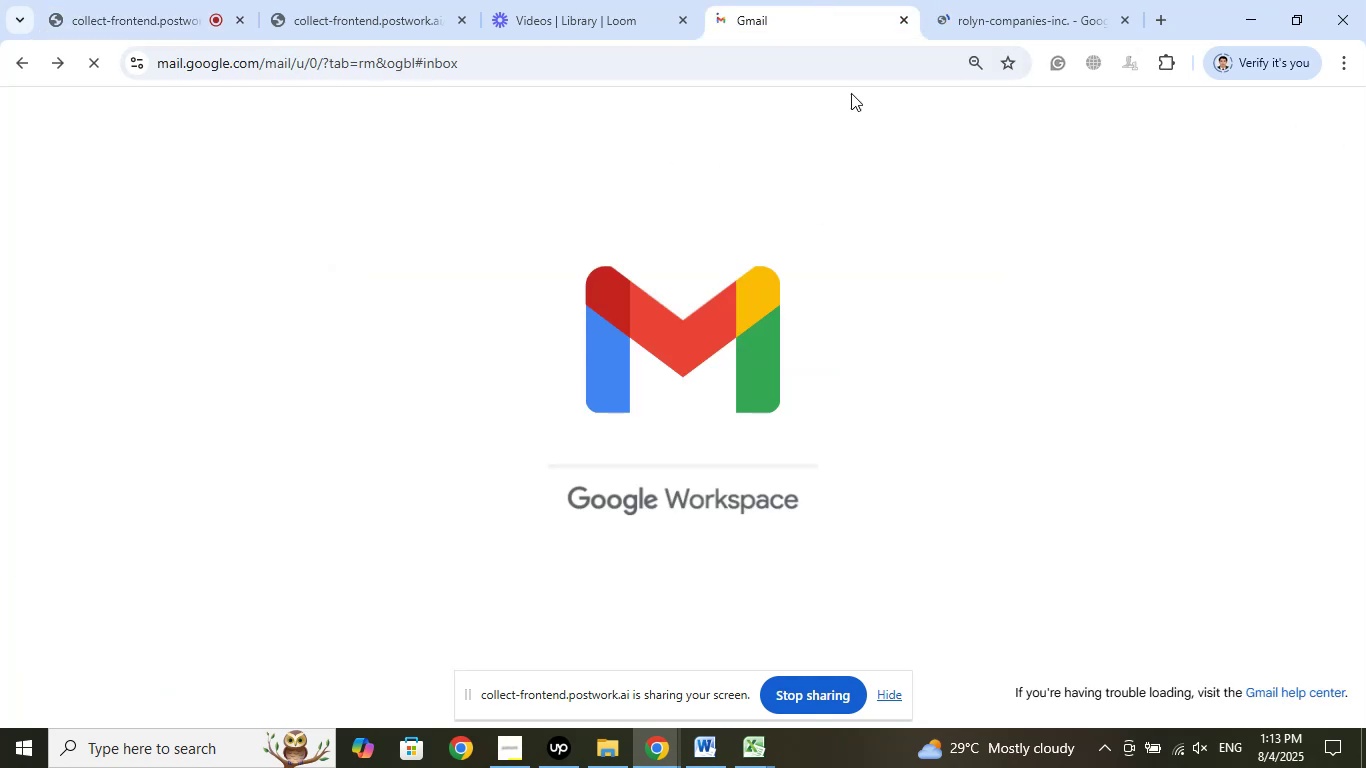 
mouse_move([894, 152])
 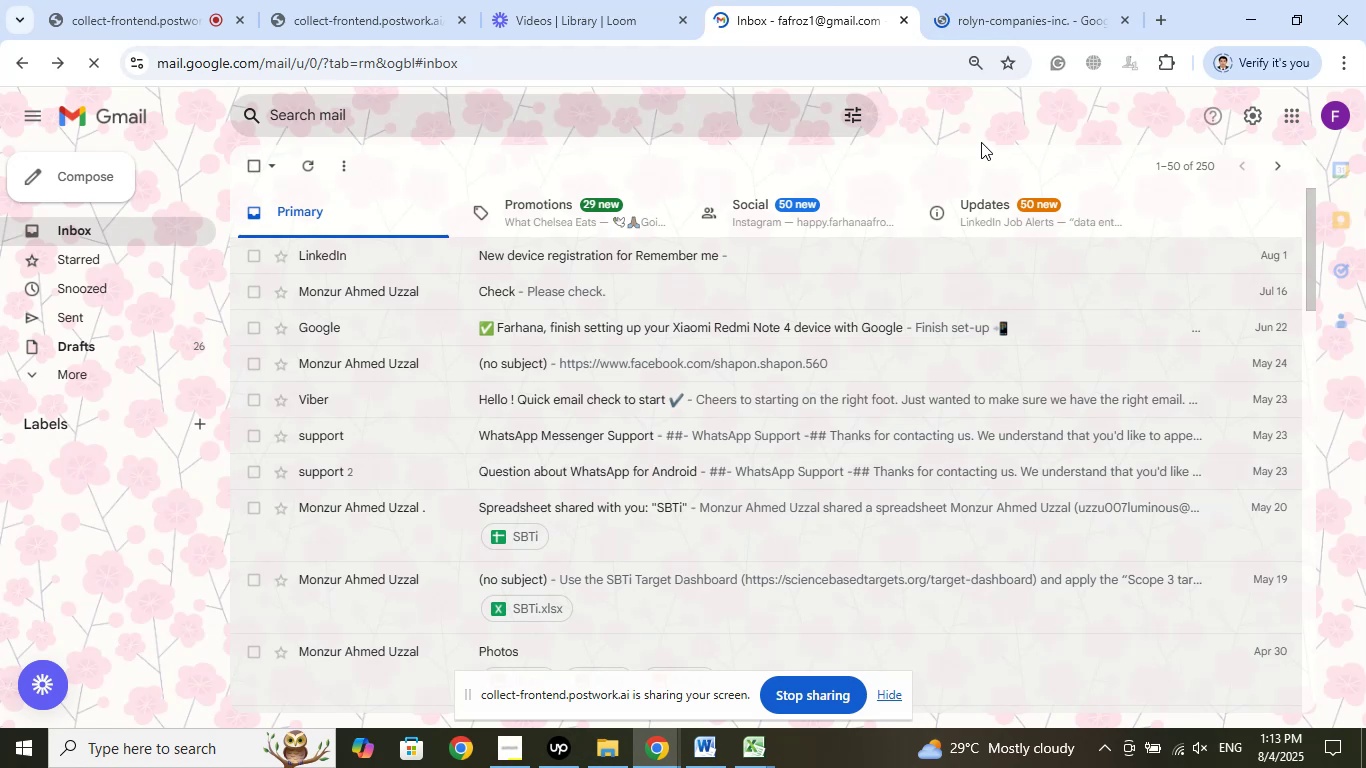 
wait(16.44)
 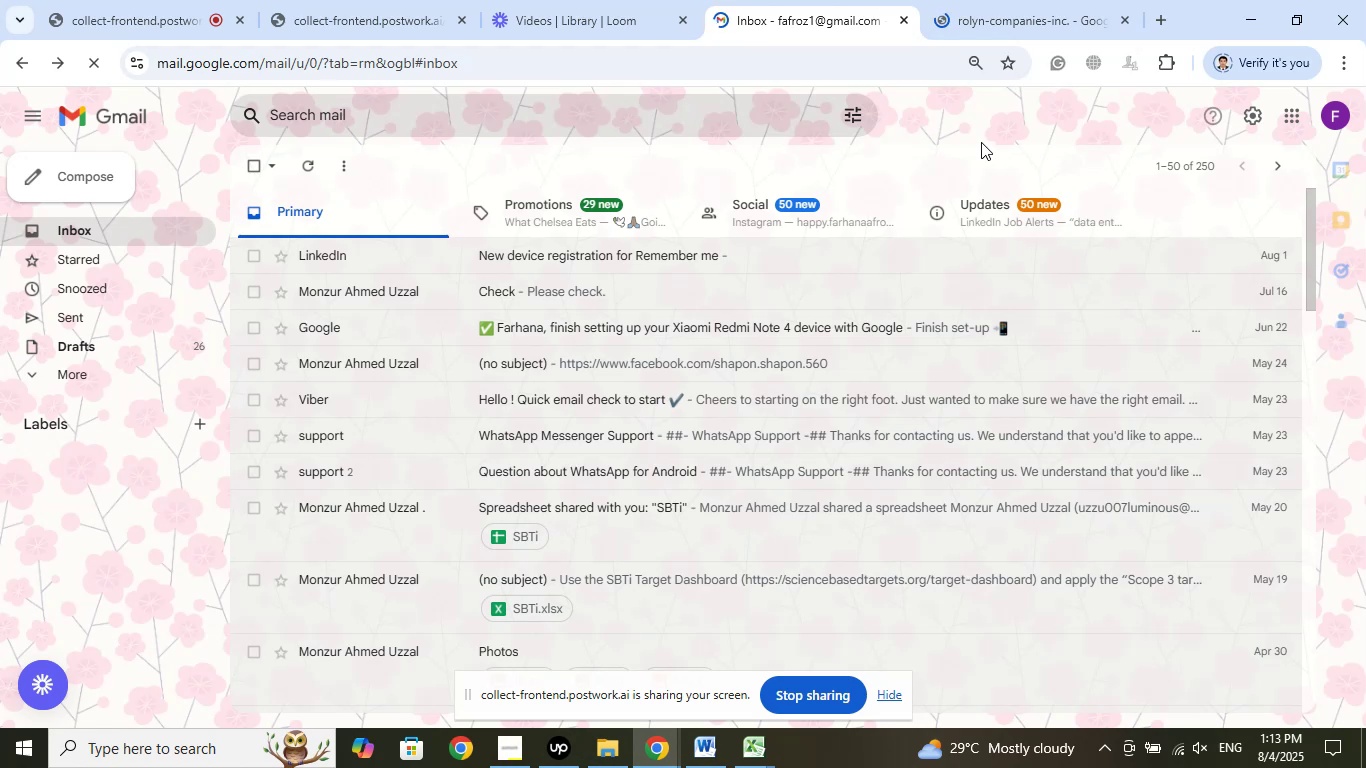 
scroll: coordinate [933, 332], scroll_direction: up, amount: 6.0
 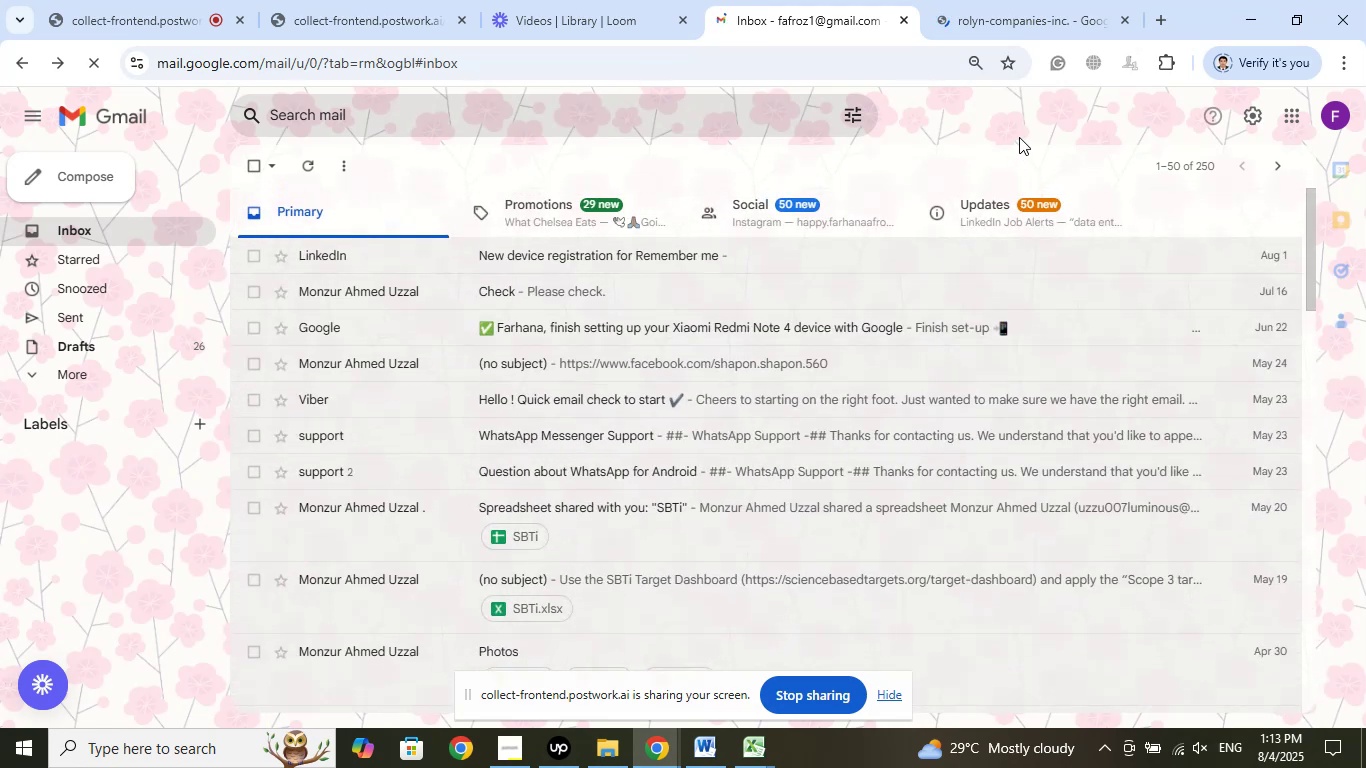 
left_click([1019, 135])
 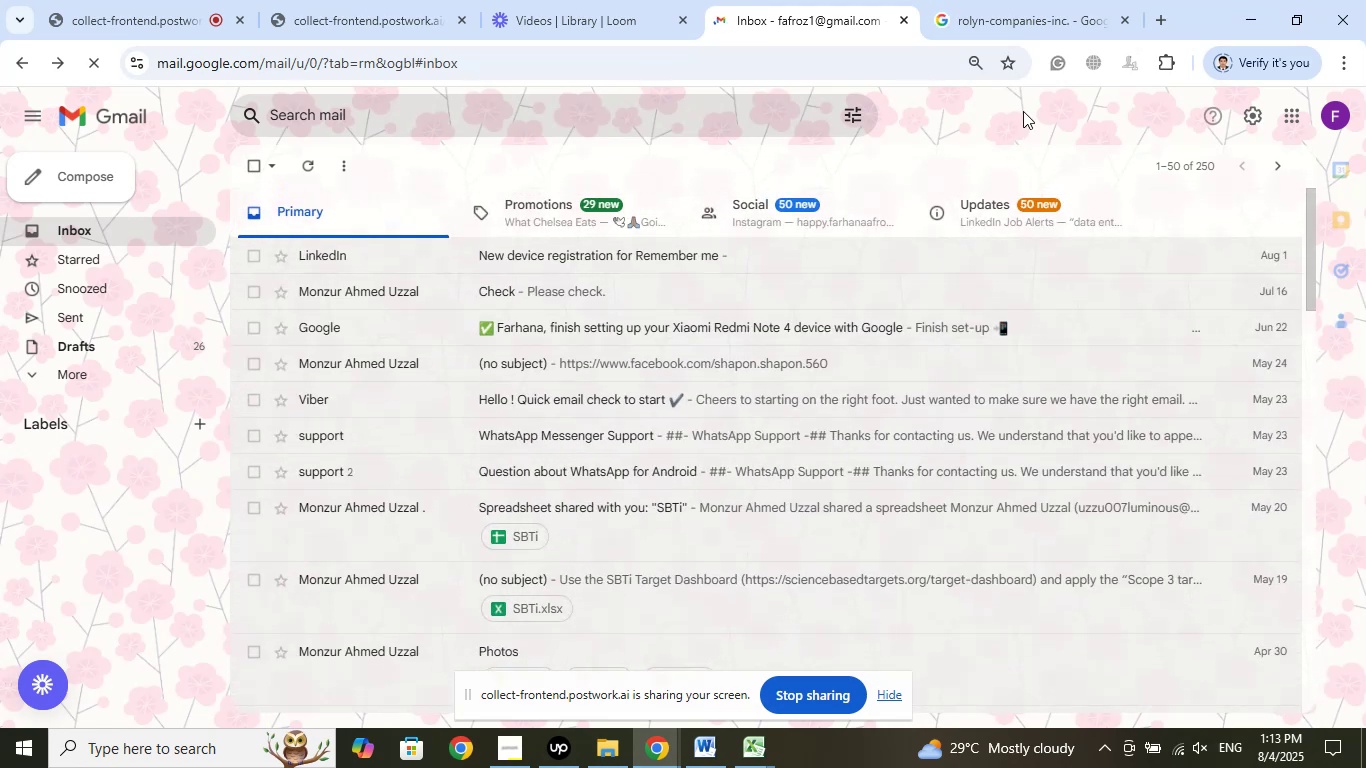 
left_click([1042, 0])
 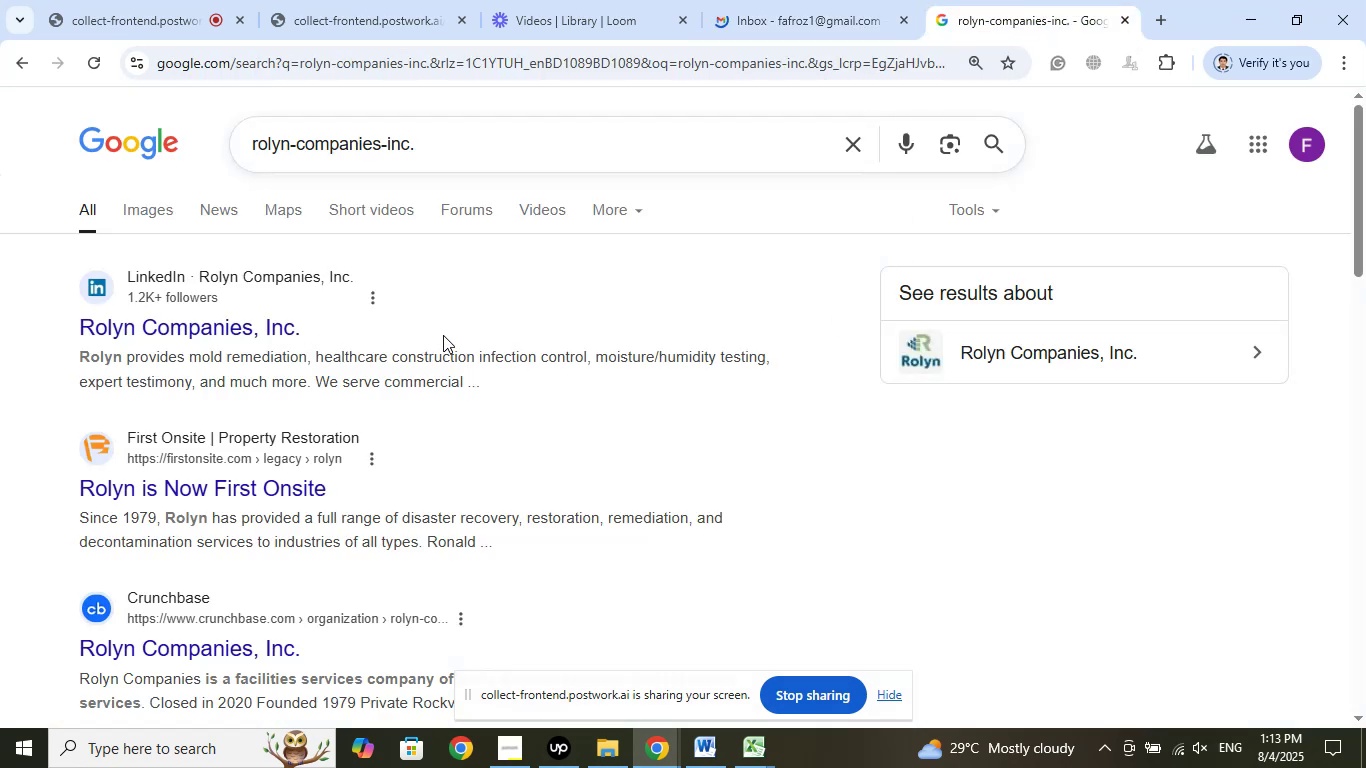 
left_click([477, 141])
 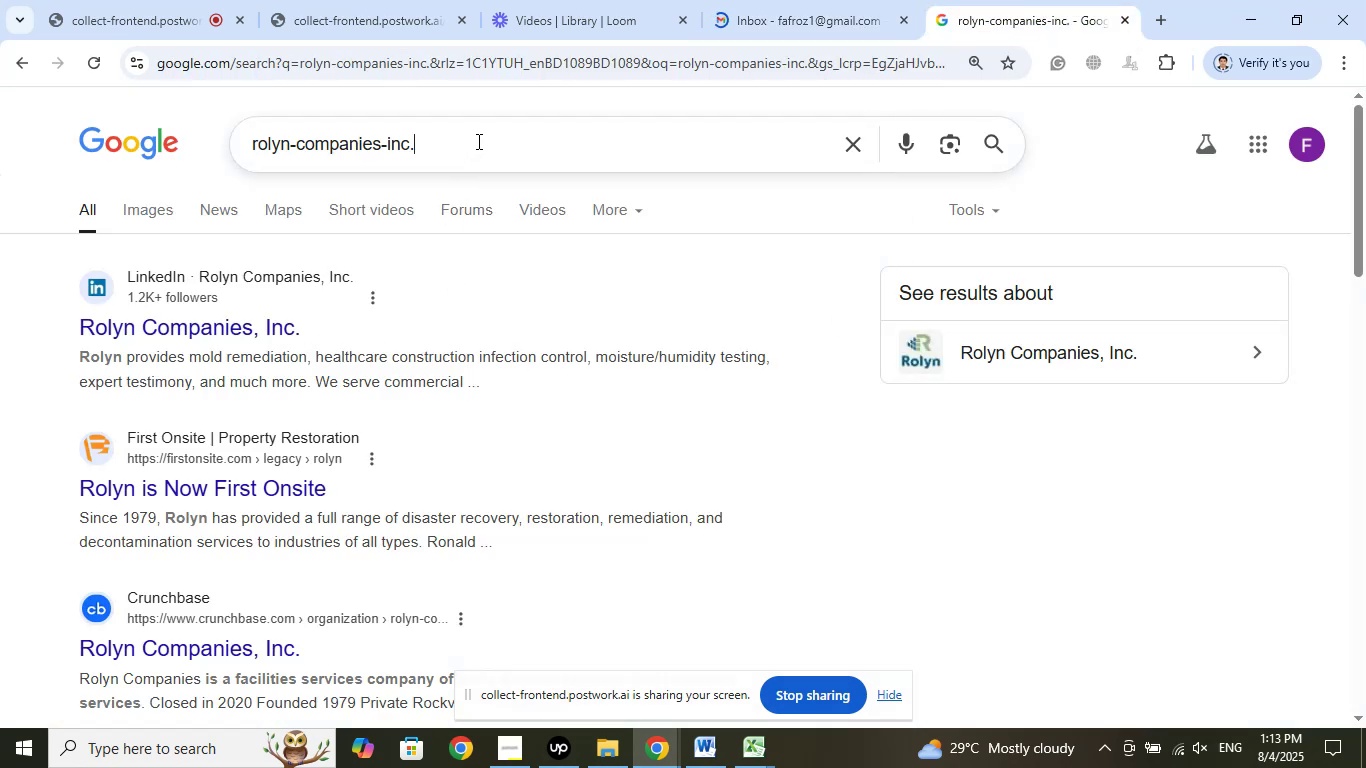 
type( human )
 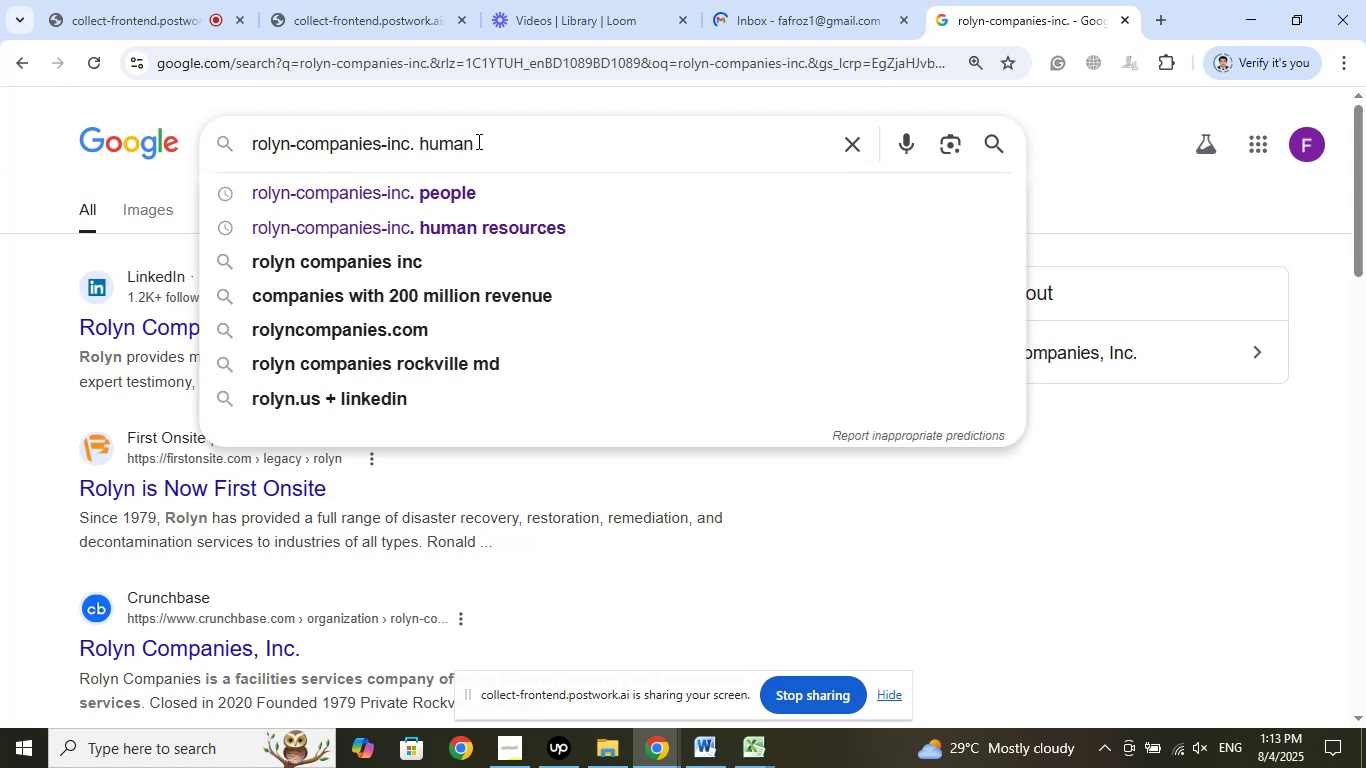 
key(ArrowDown)
 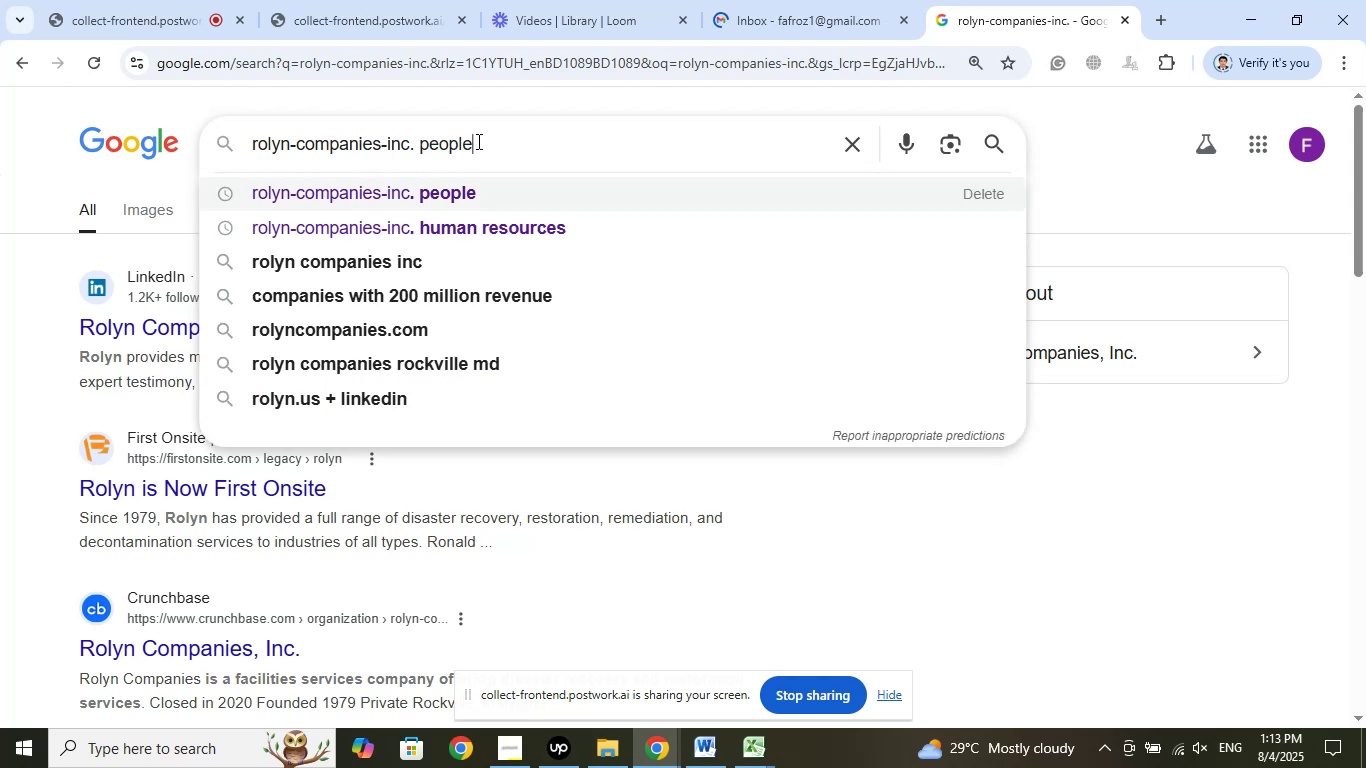 
key(ArrowDown)
 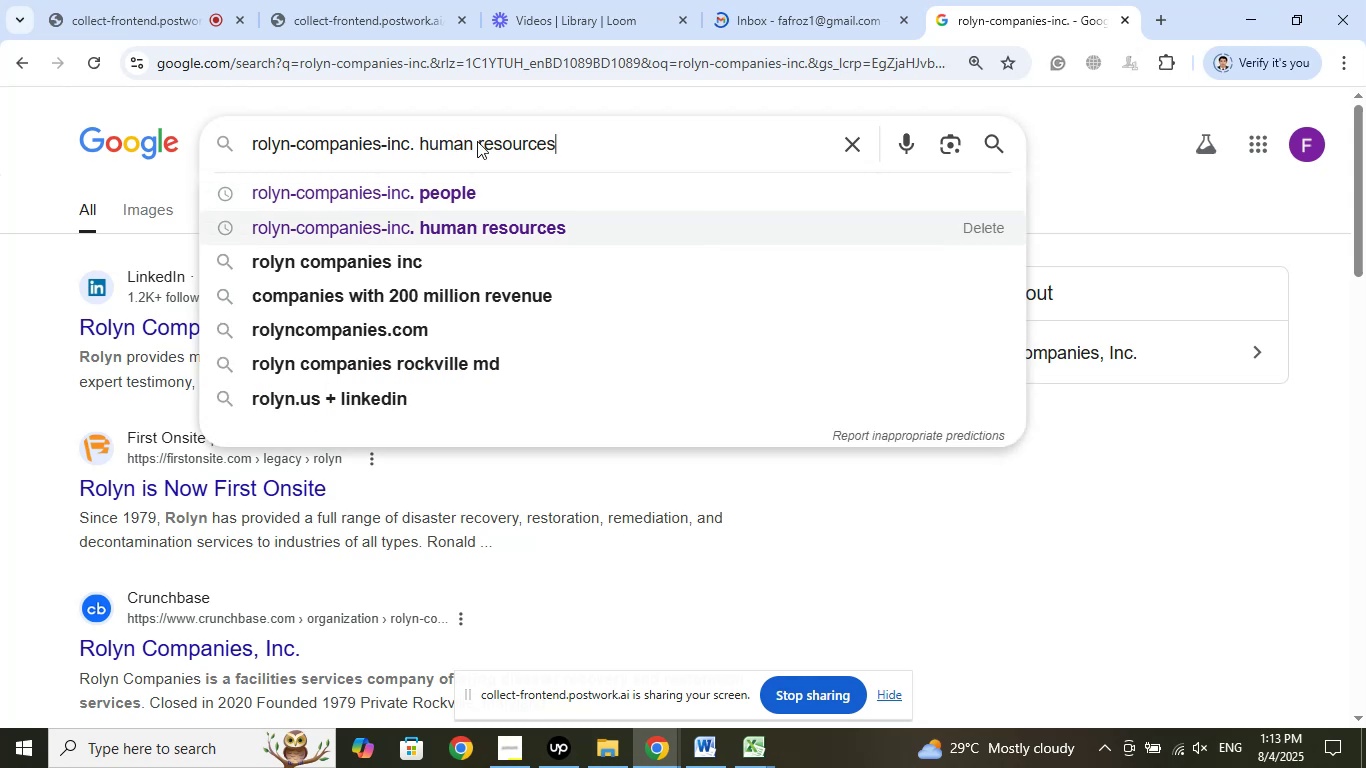 
key(Enter)
 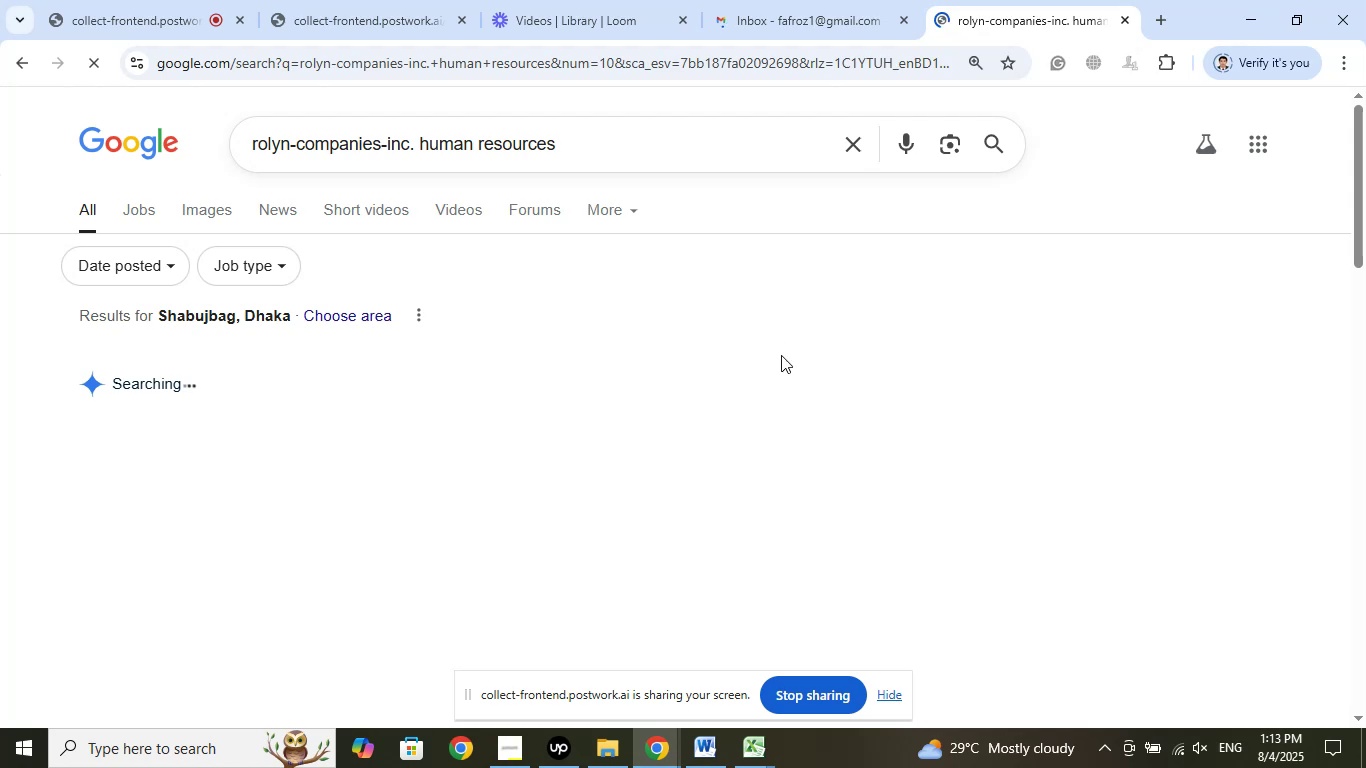 
left_click([1118, 17])
 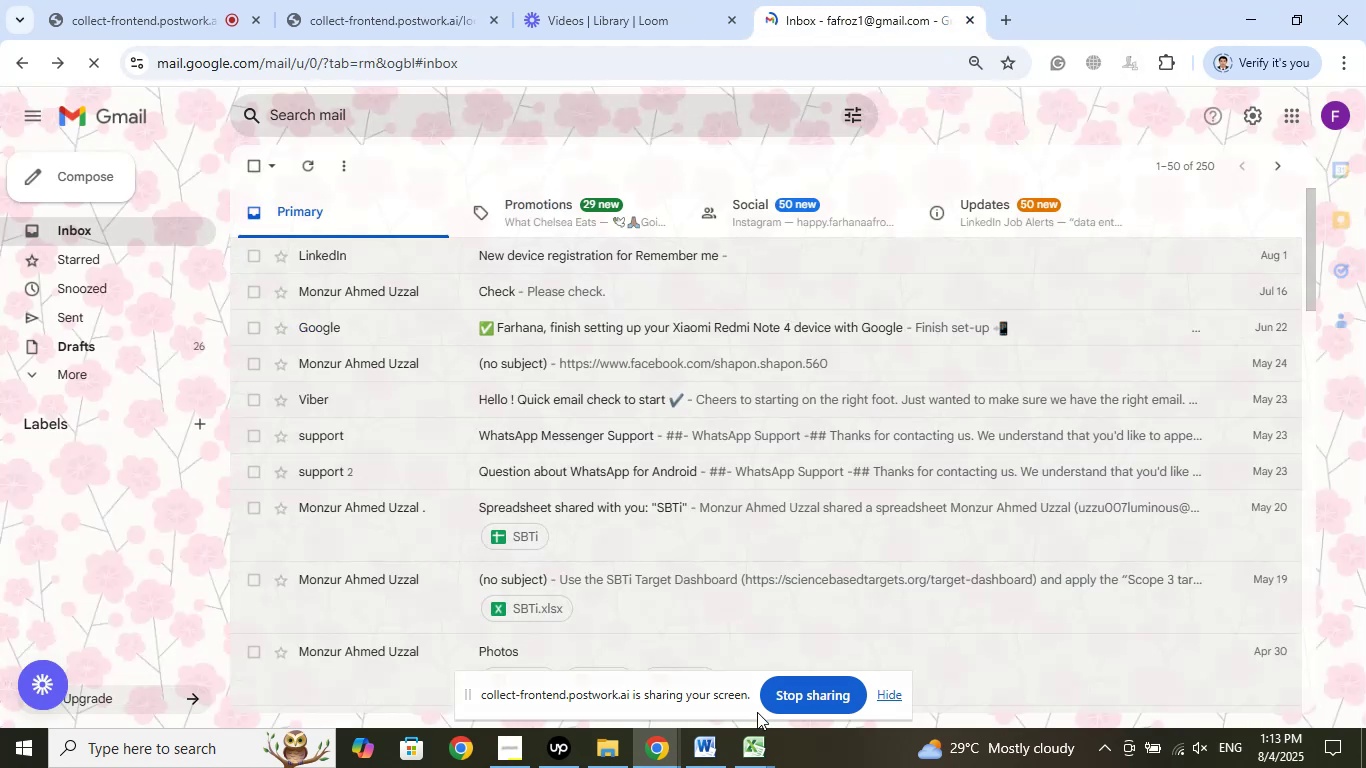 
left_click([761, 753])
 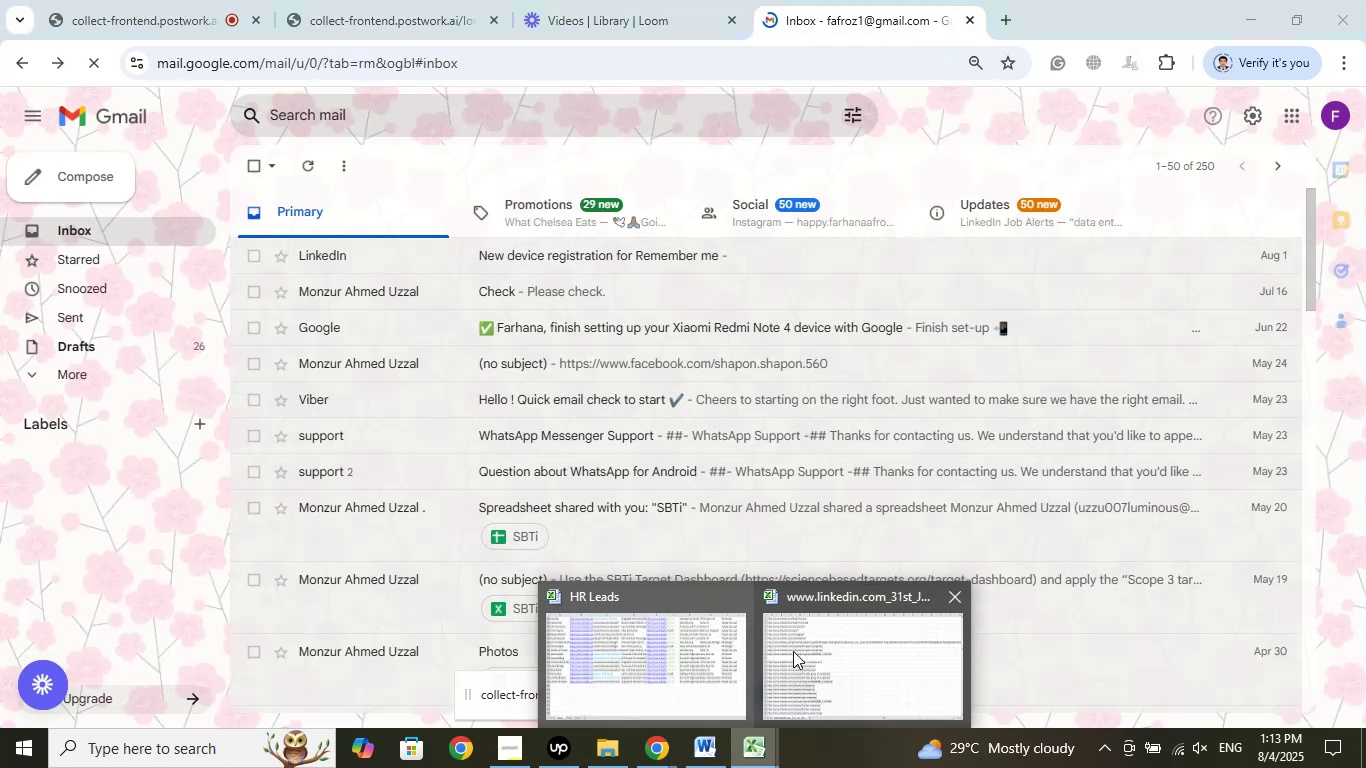 
left_click([829, 640])
 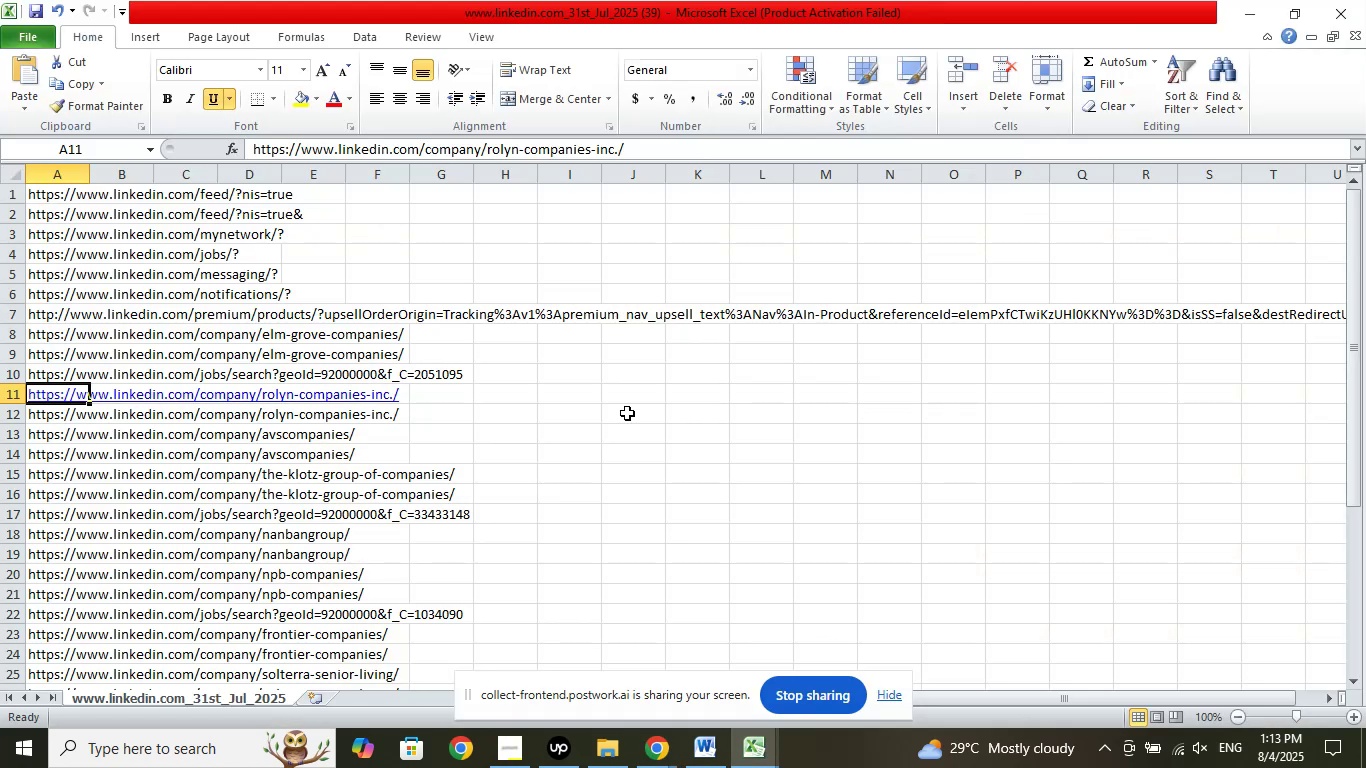 
scroll: coordinate [627, 413], scroll_direction: down, amount: 1.0
 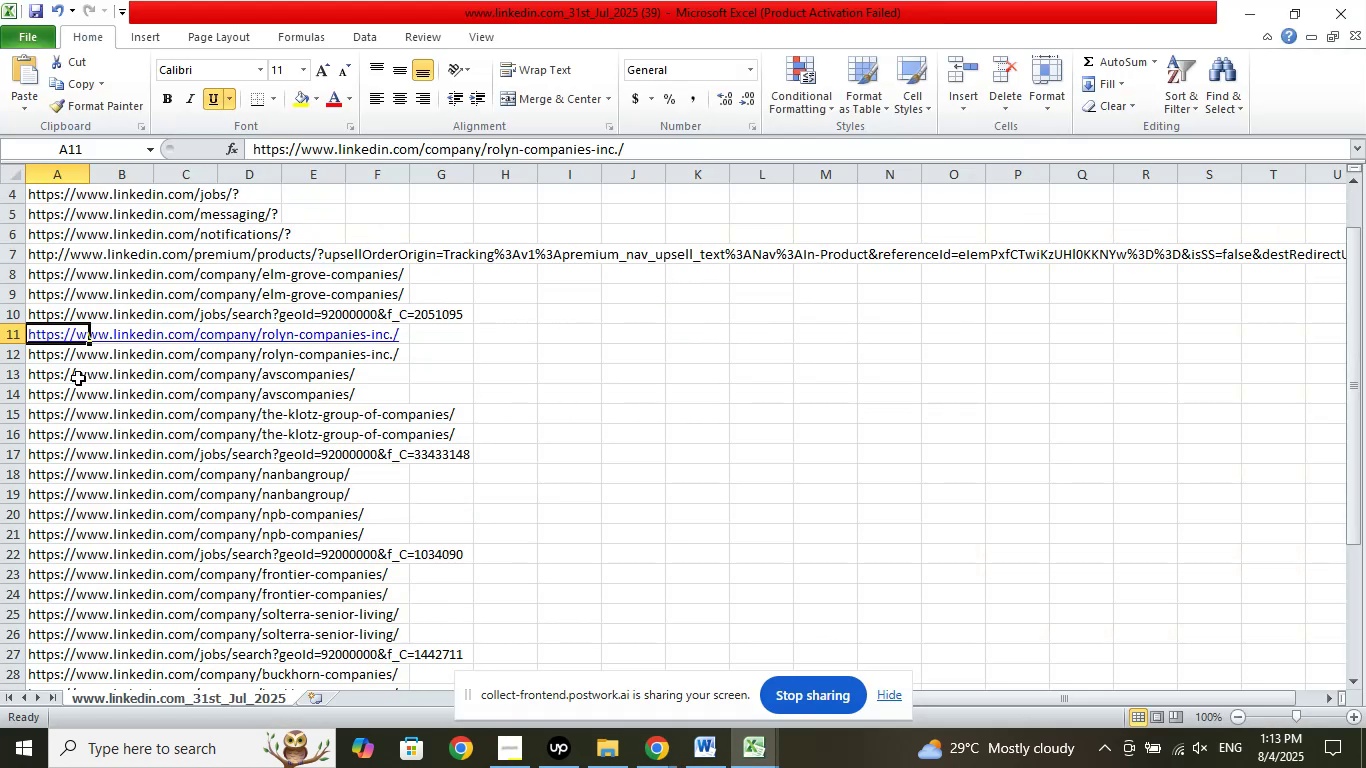 
left_click([47, 373])
 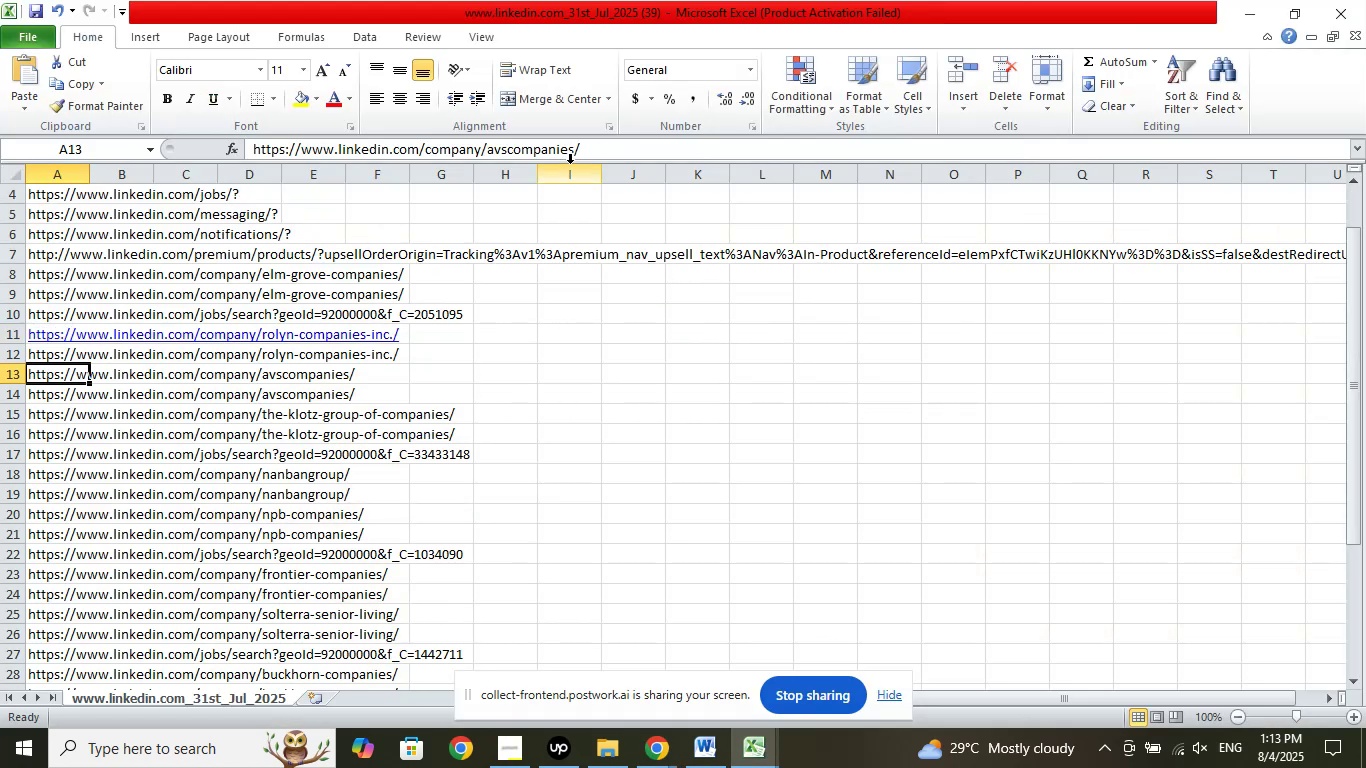 
left_click_drag(start_coordinate=[575, 151], to_coordinate=[490, 154])
 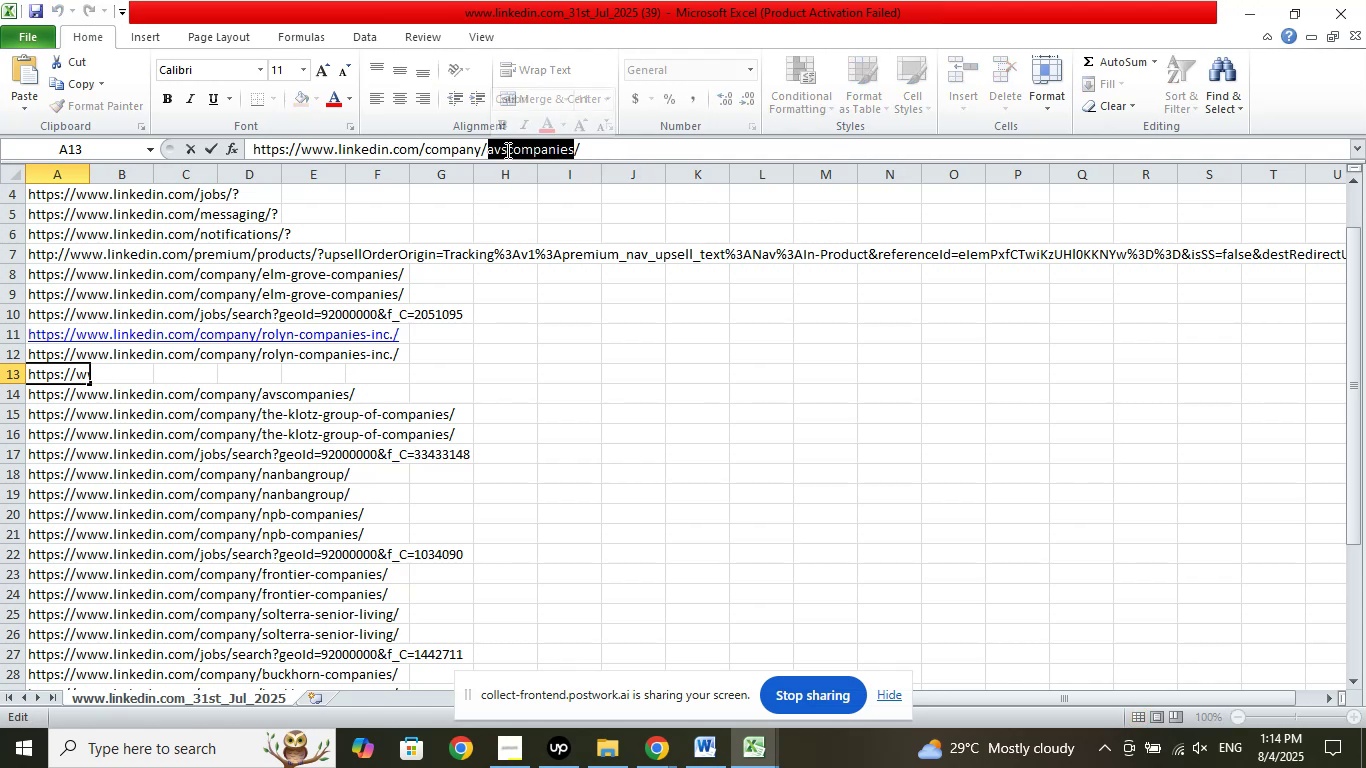 
right_click([506, 150])
 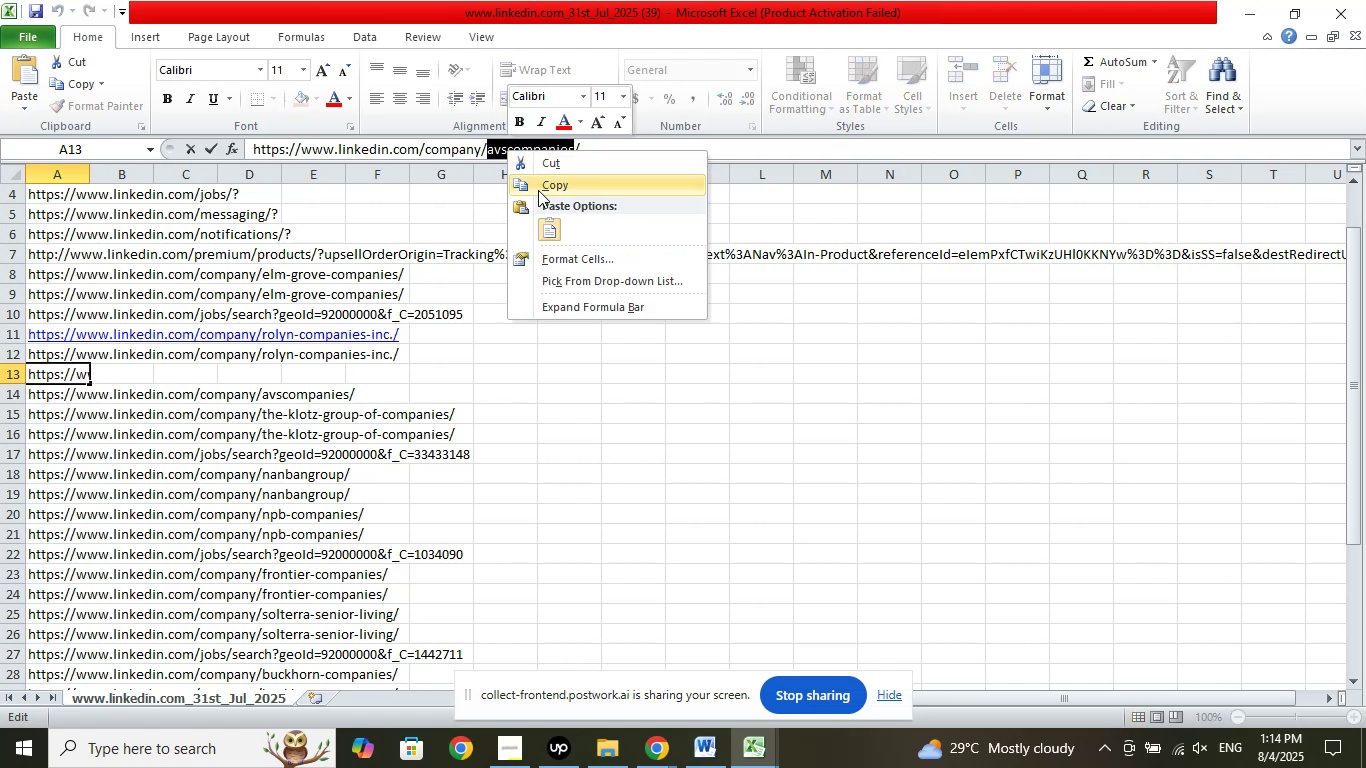 
left_click([538, 190])
 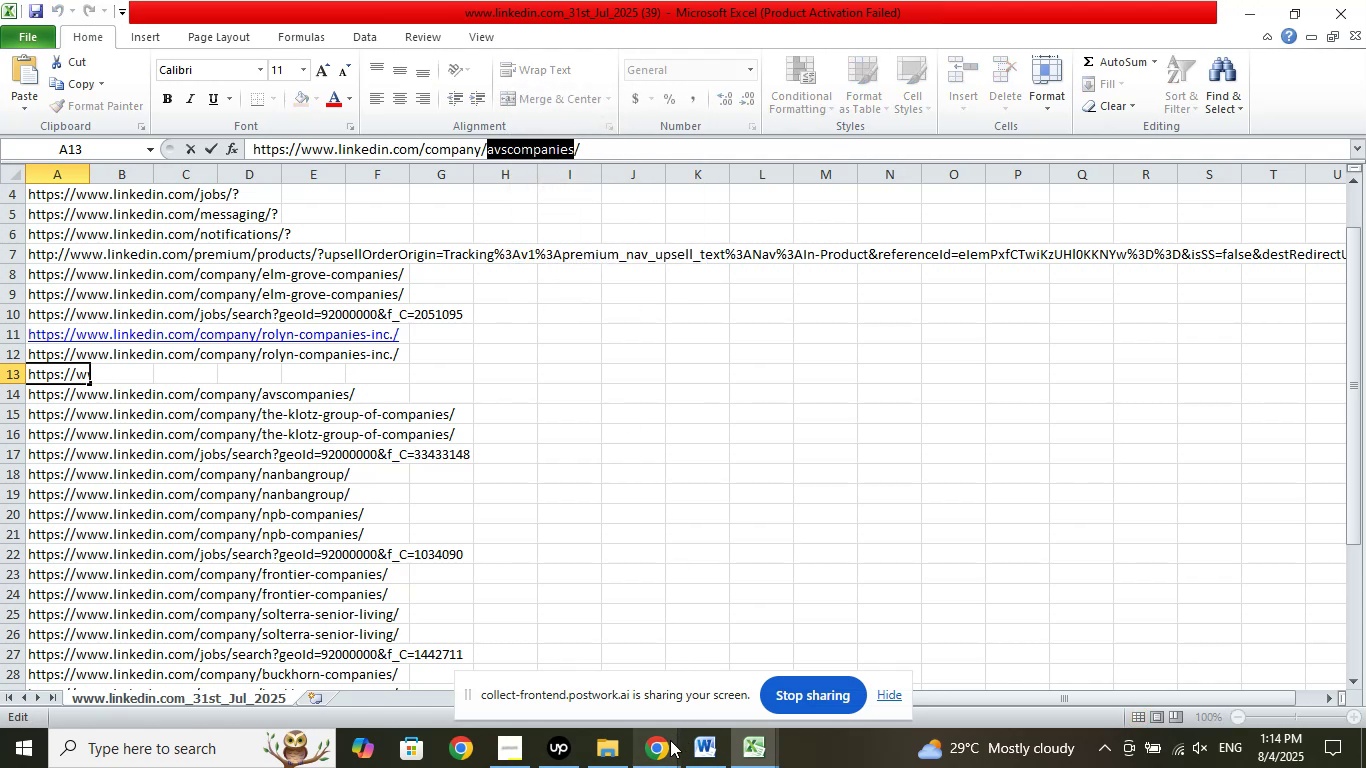 
left_click([662, 747])
 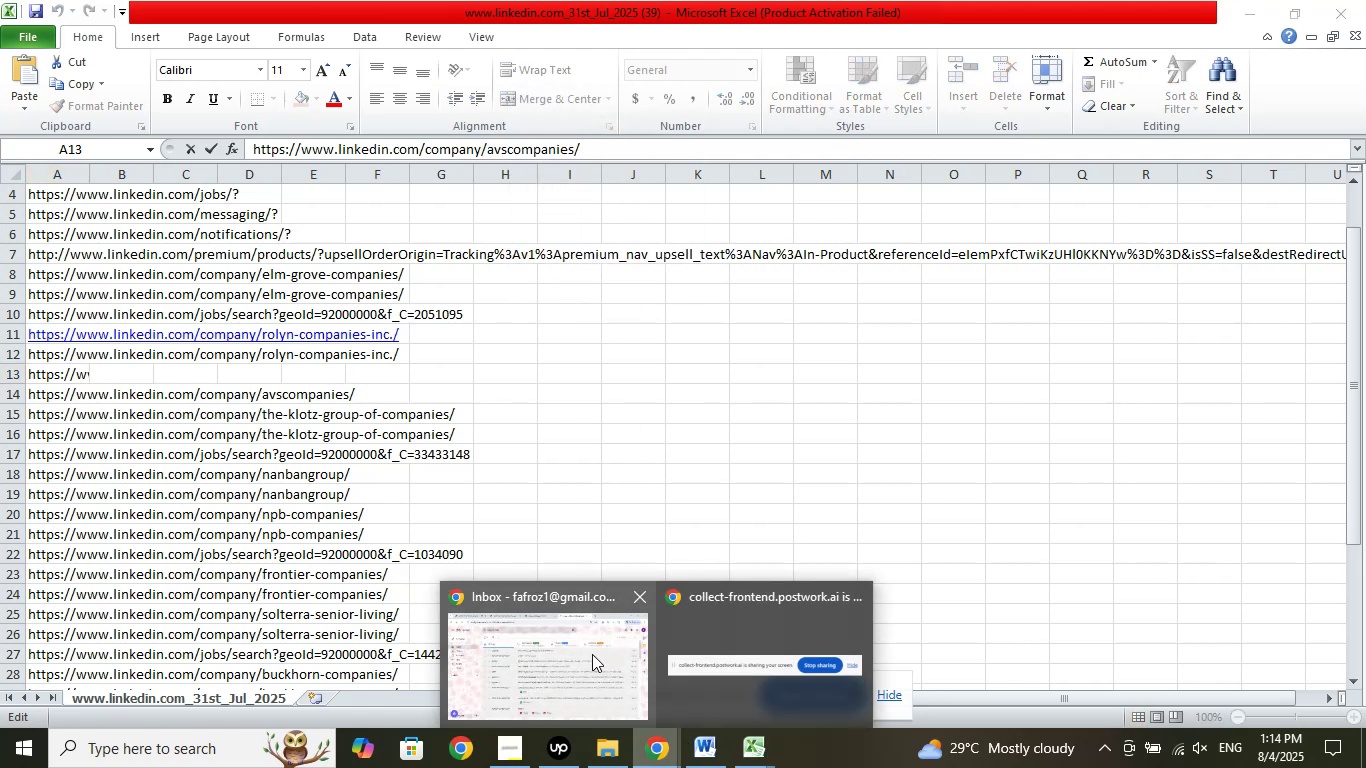 
left_click([592, 654])
 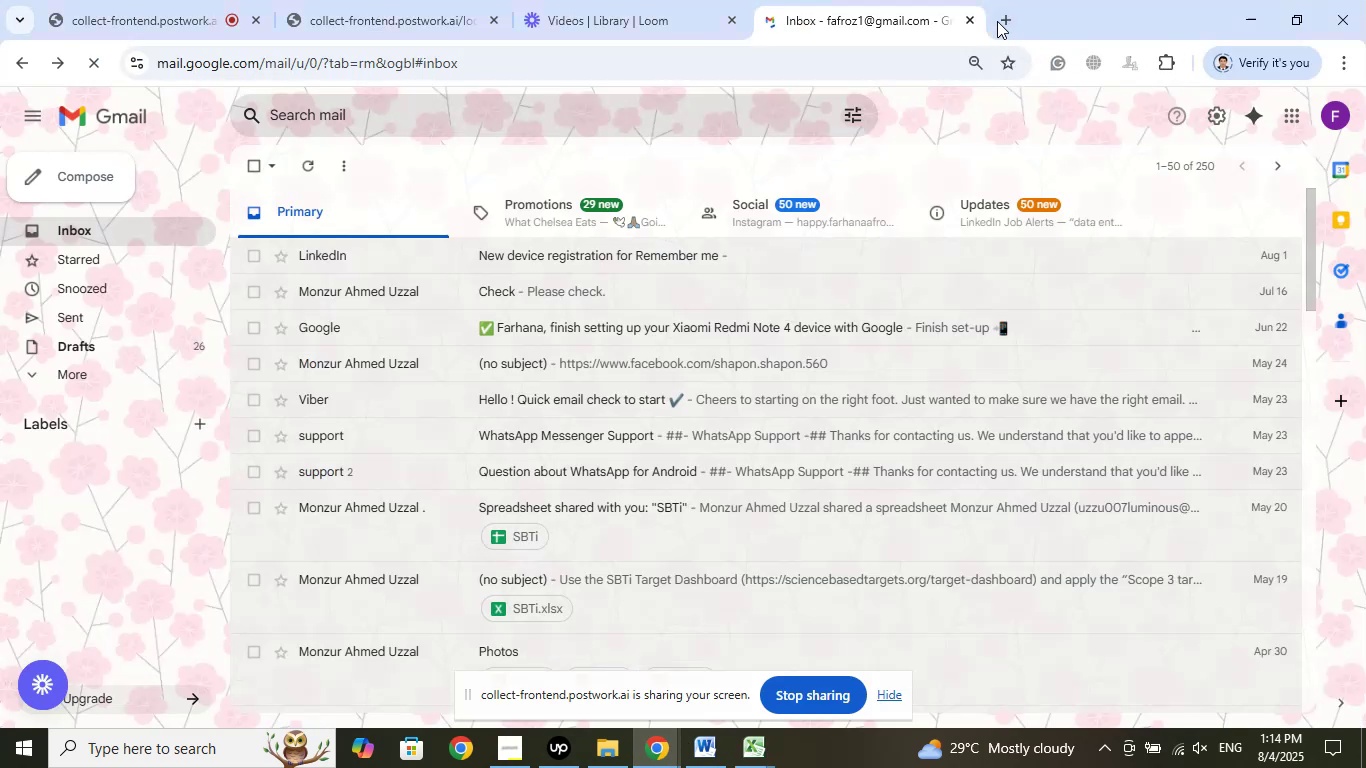 
left_click([1005, 16])
 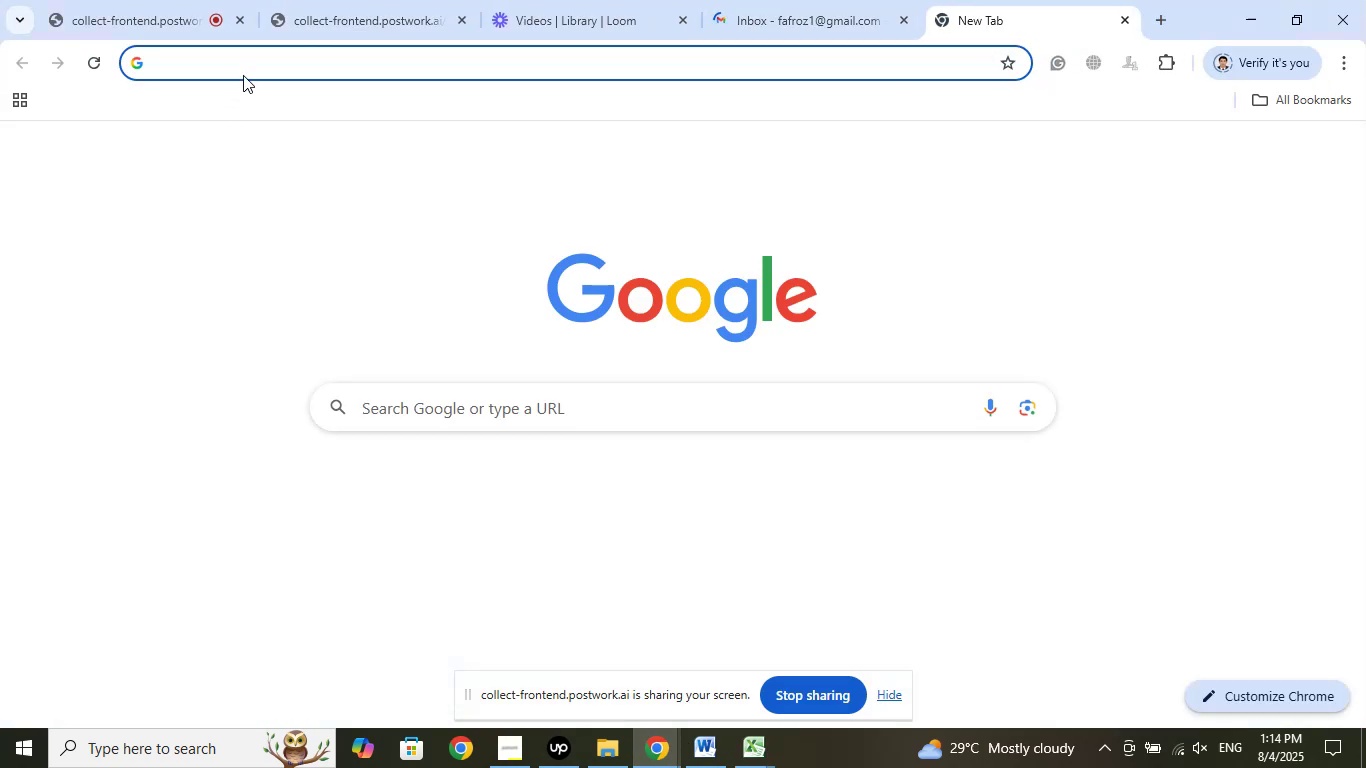 
right_click([246, 73])
 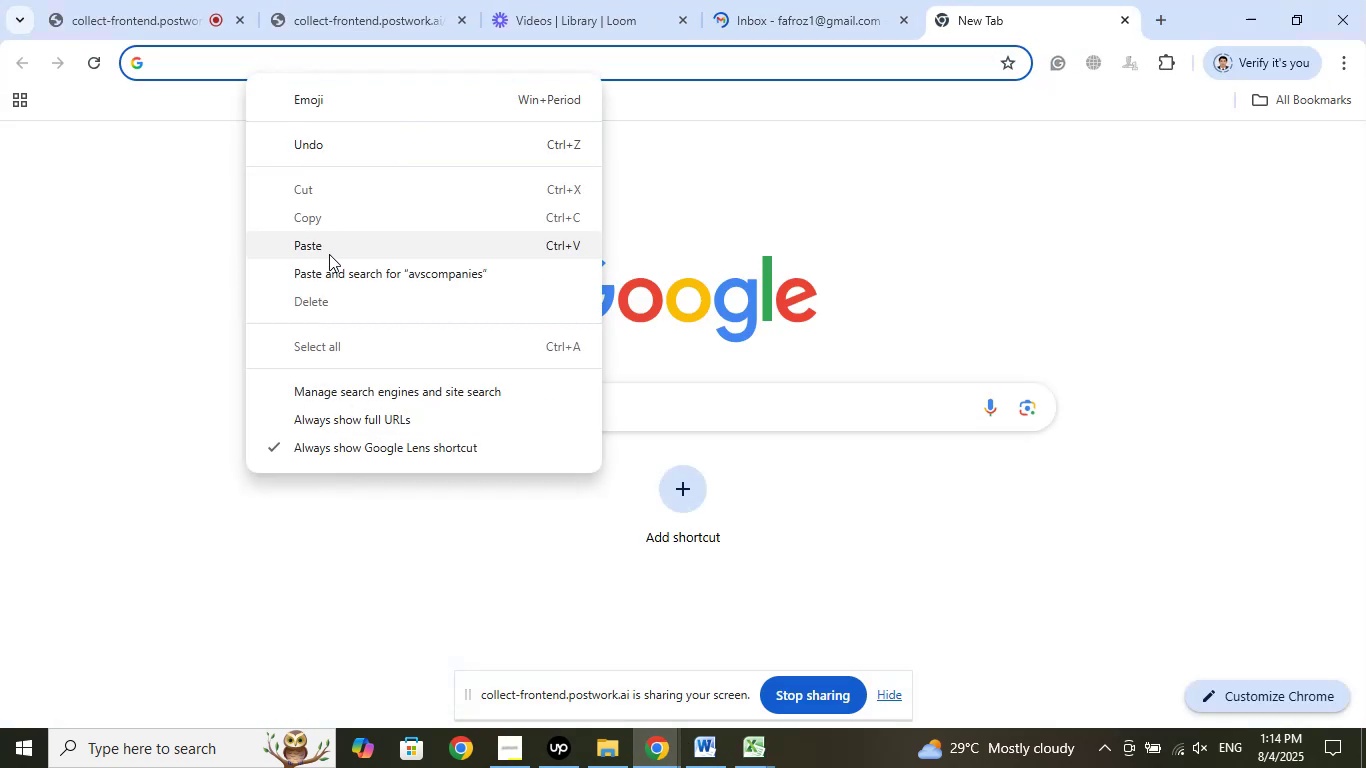 
left_click([330, 273])
 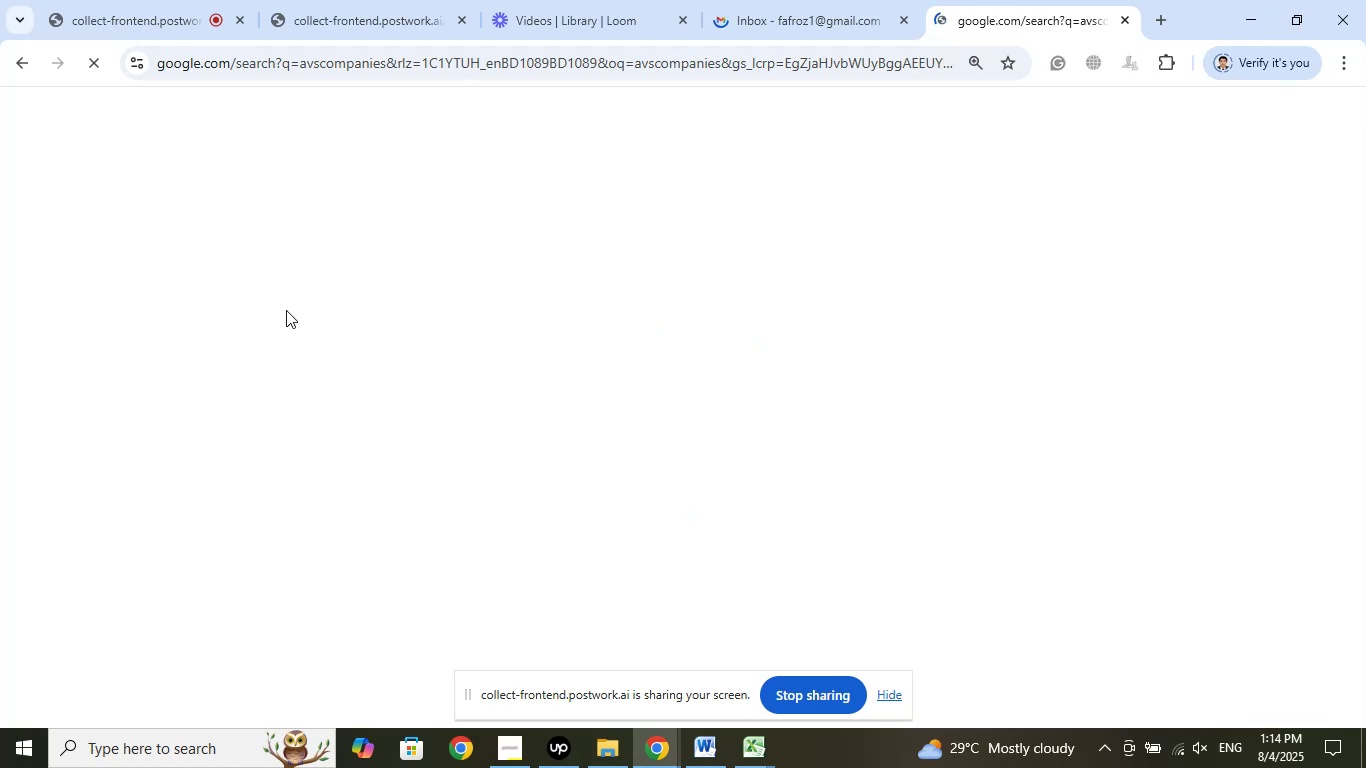 
left_click([811, 0])
 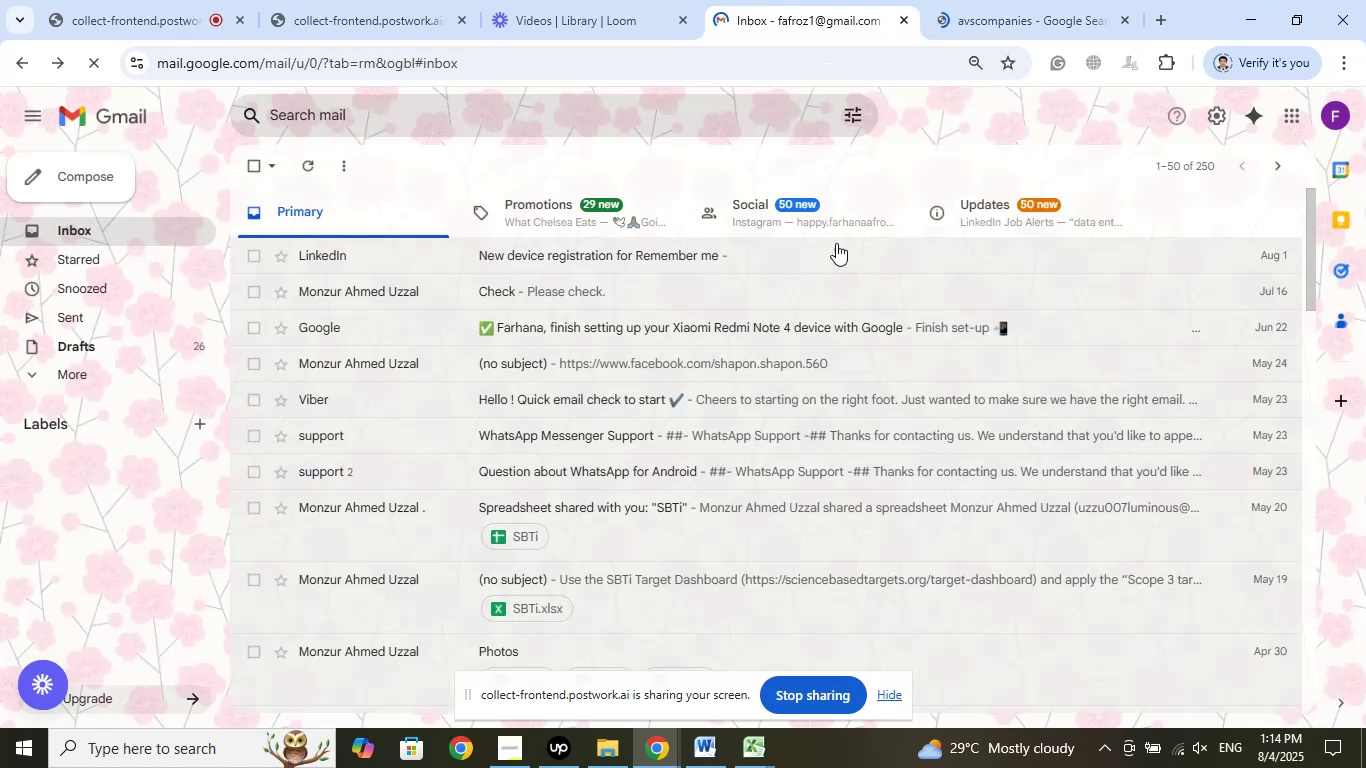 
scroll: coordinate [837, 390], scroll_direction: down, amount: 34.0
 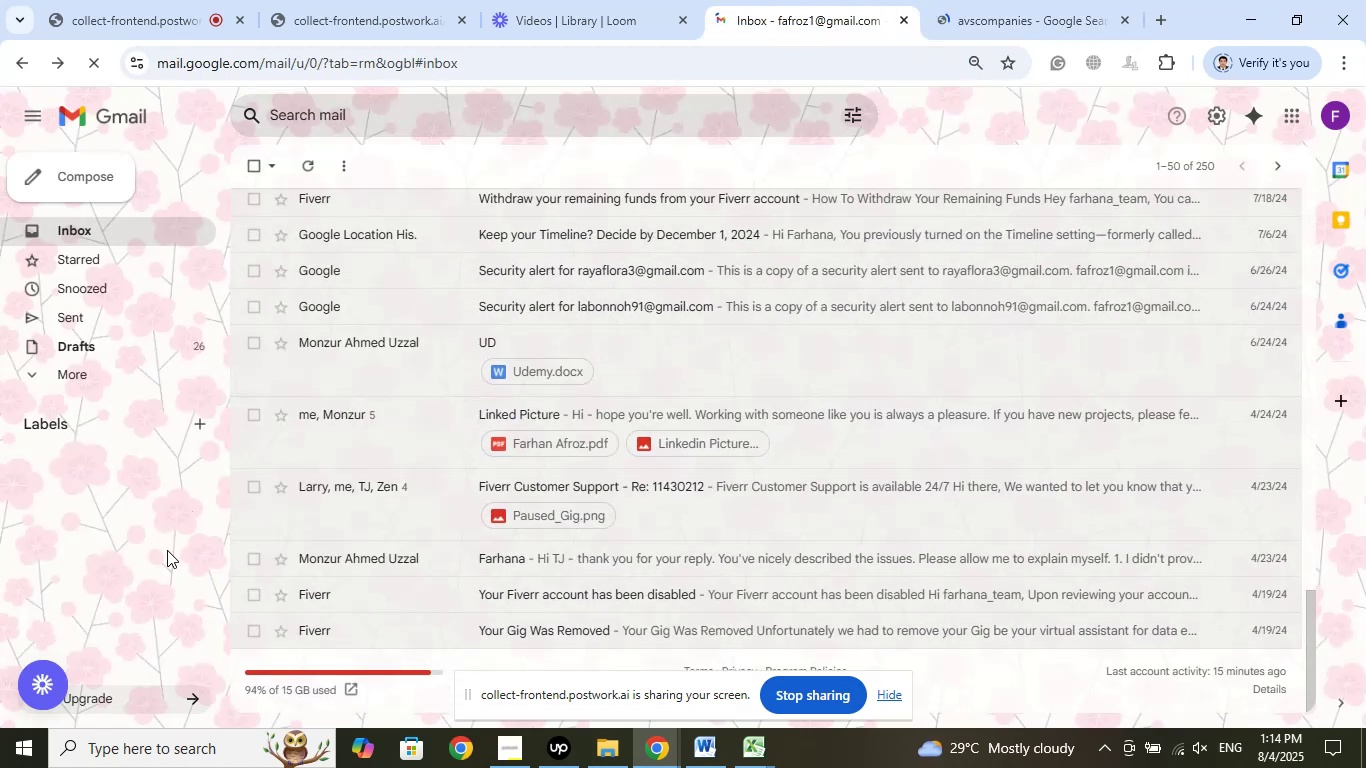 
left_click([150, 553])
 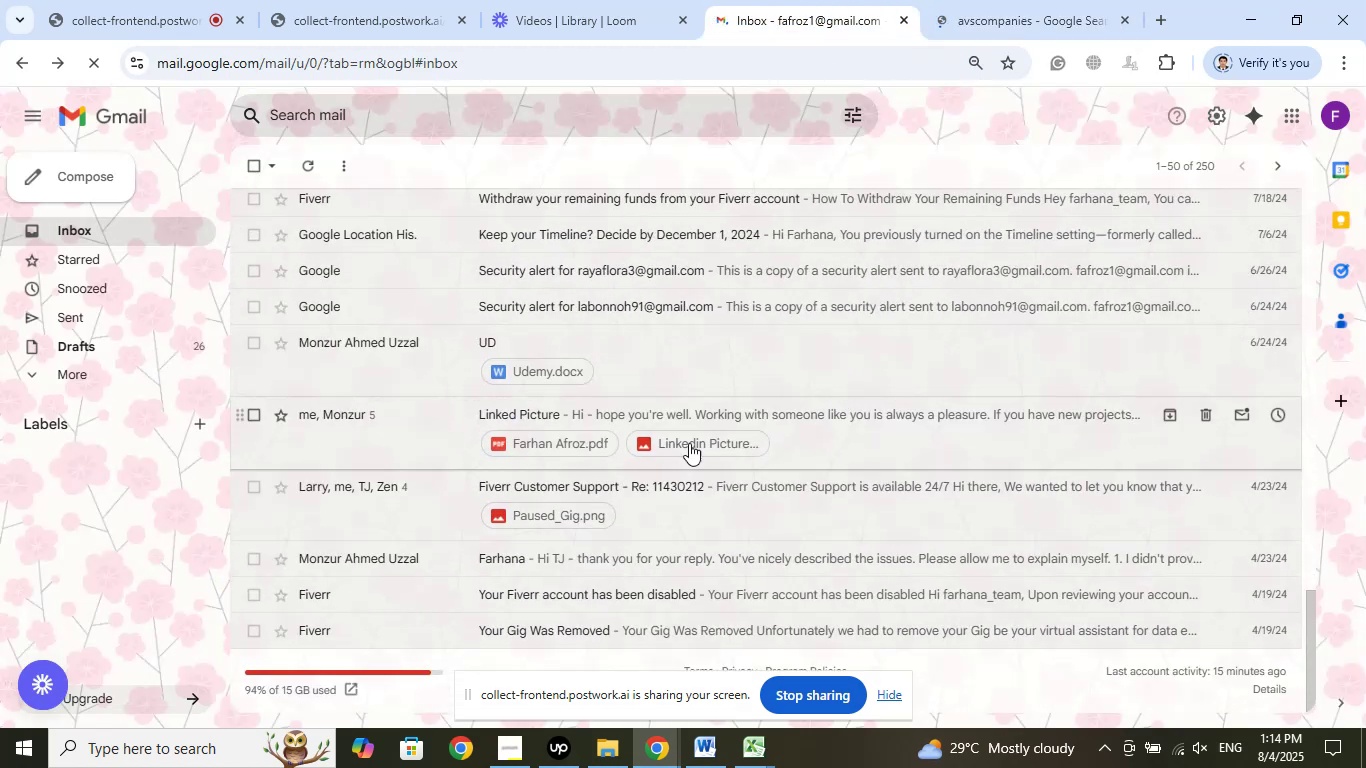 
scroll: coordinate [738, 423], scroll_direction: down, amount: 8.0
 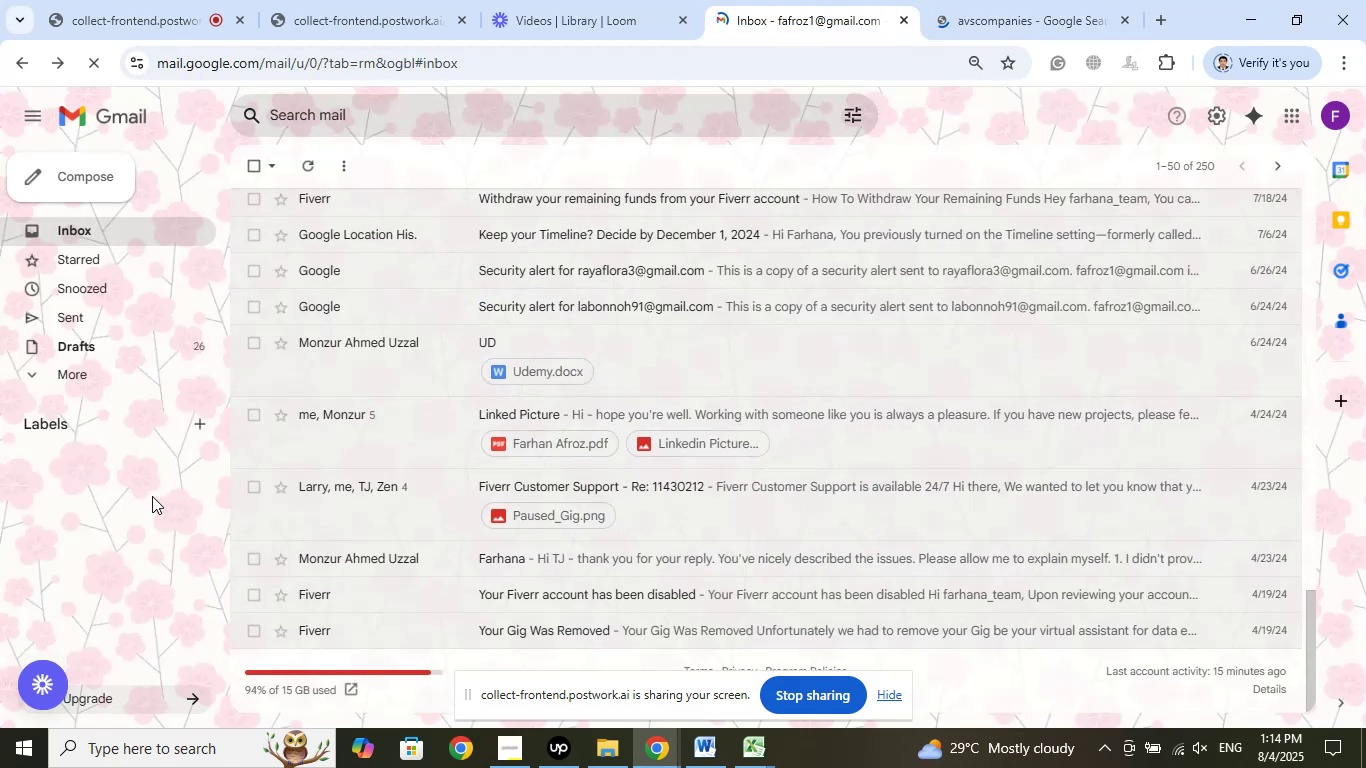 
scroll: coordinate [637, 474], scroll_direction: up, amount: 31.0
 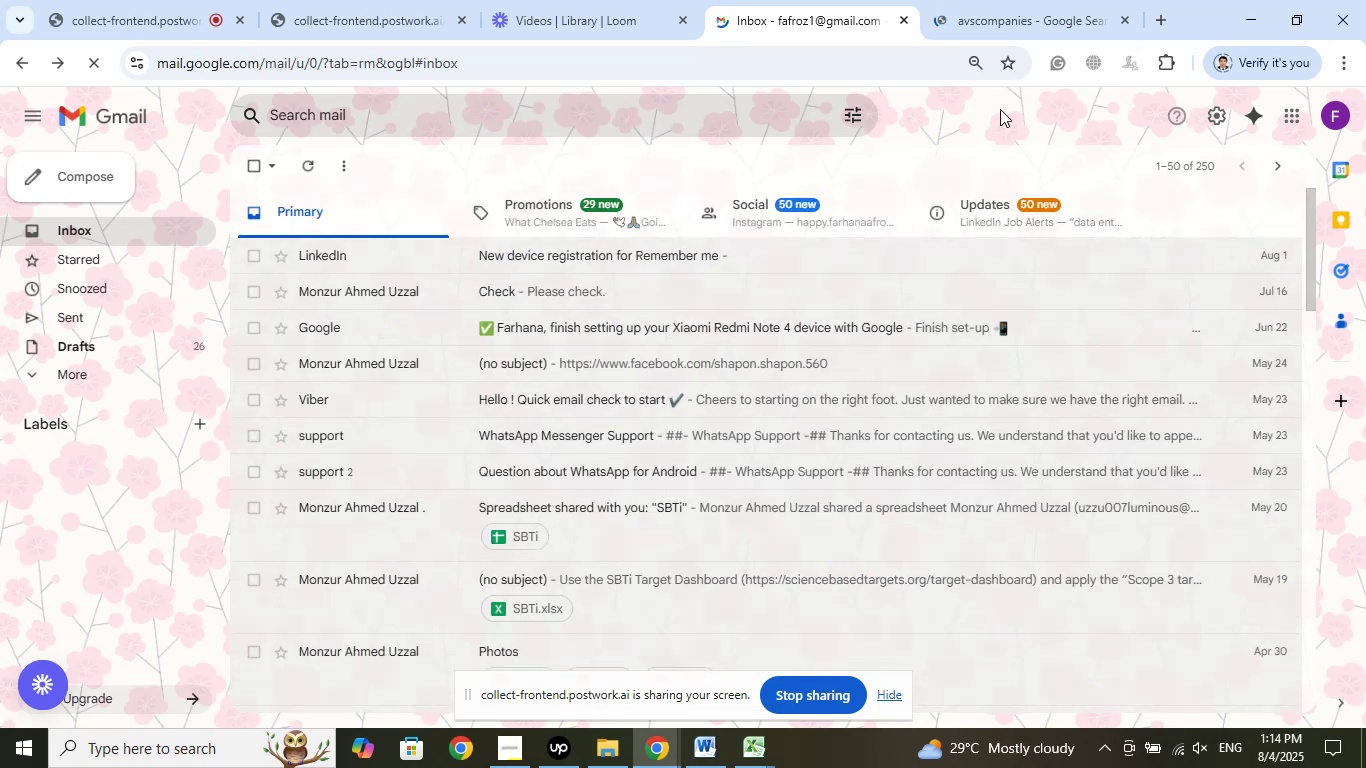 
left_click([1000, 109])
 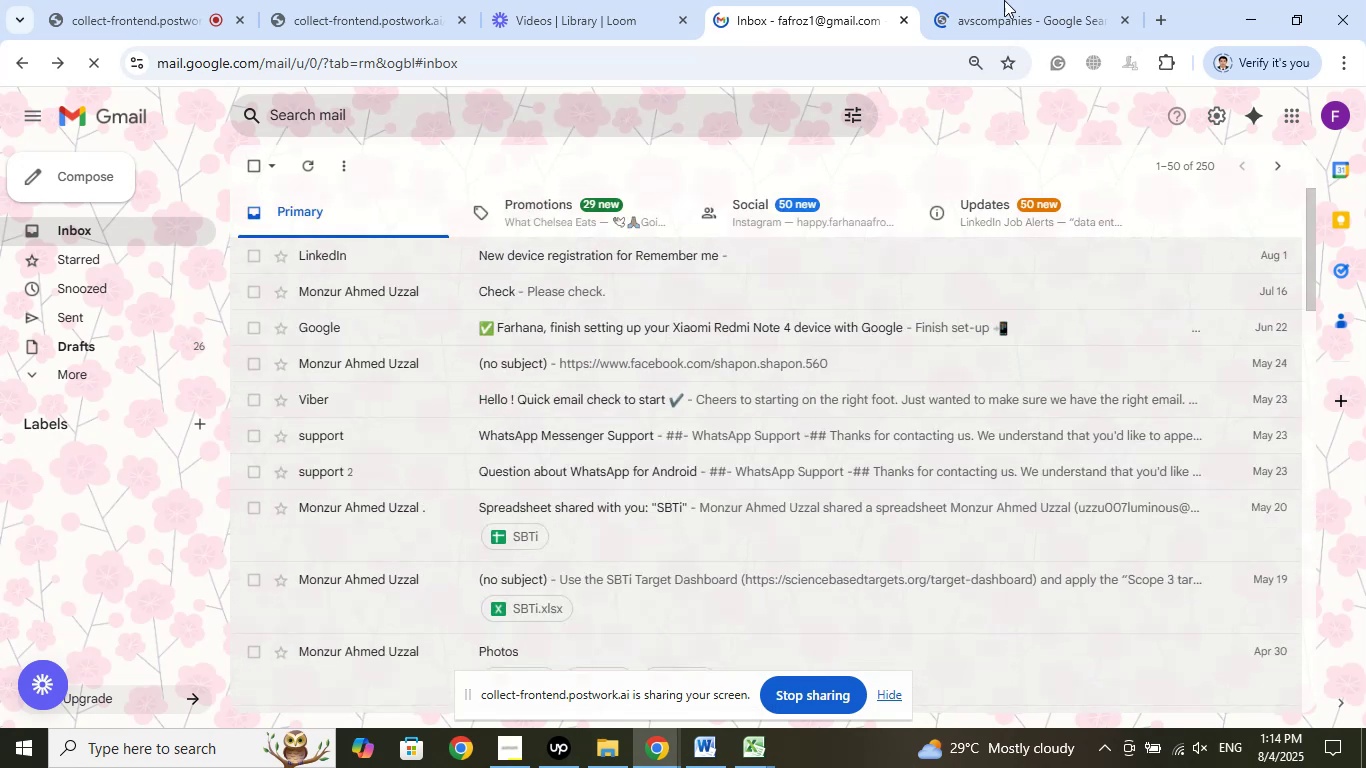 
left_click([1004, 0])
 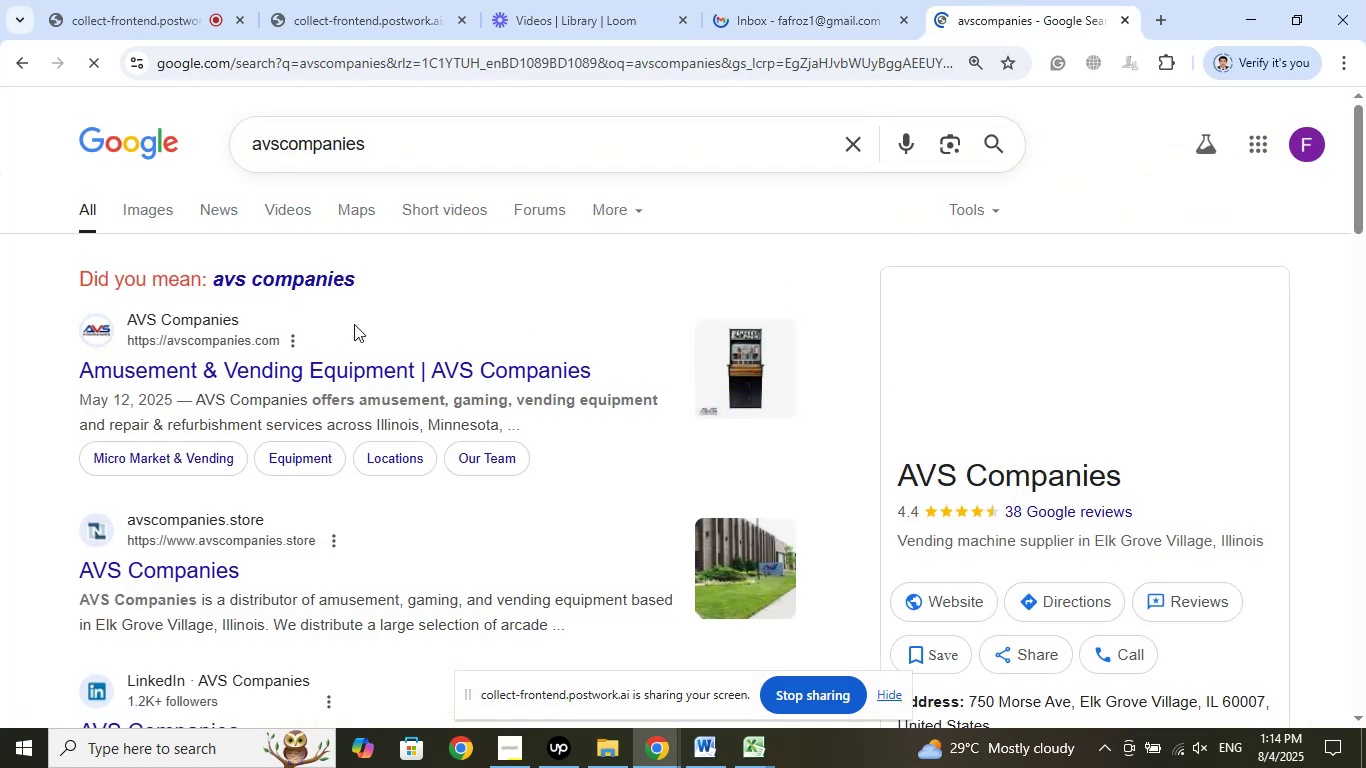 
left_click([311, 277])
 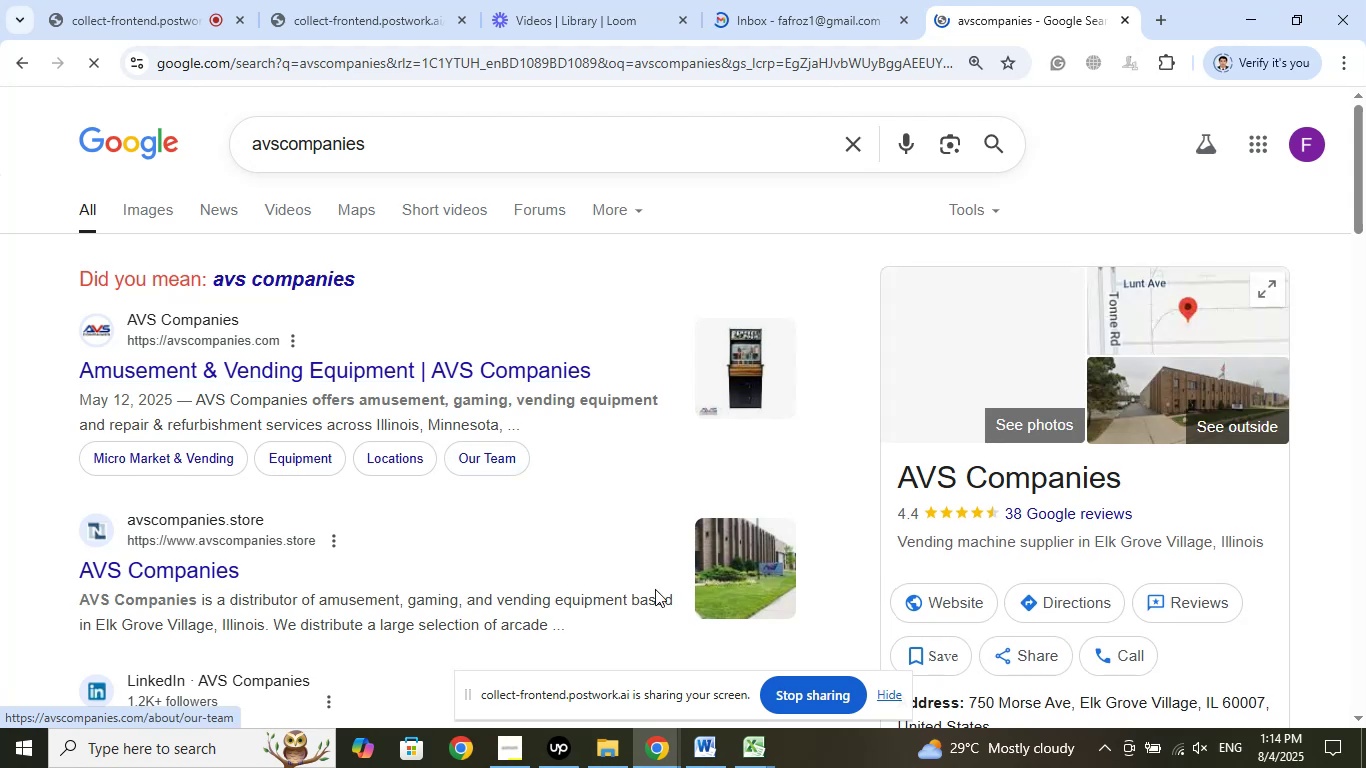 
wait(6.66)
 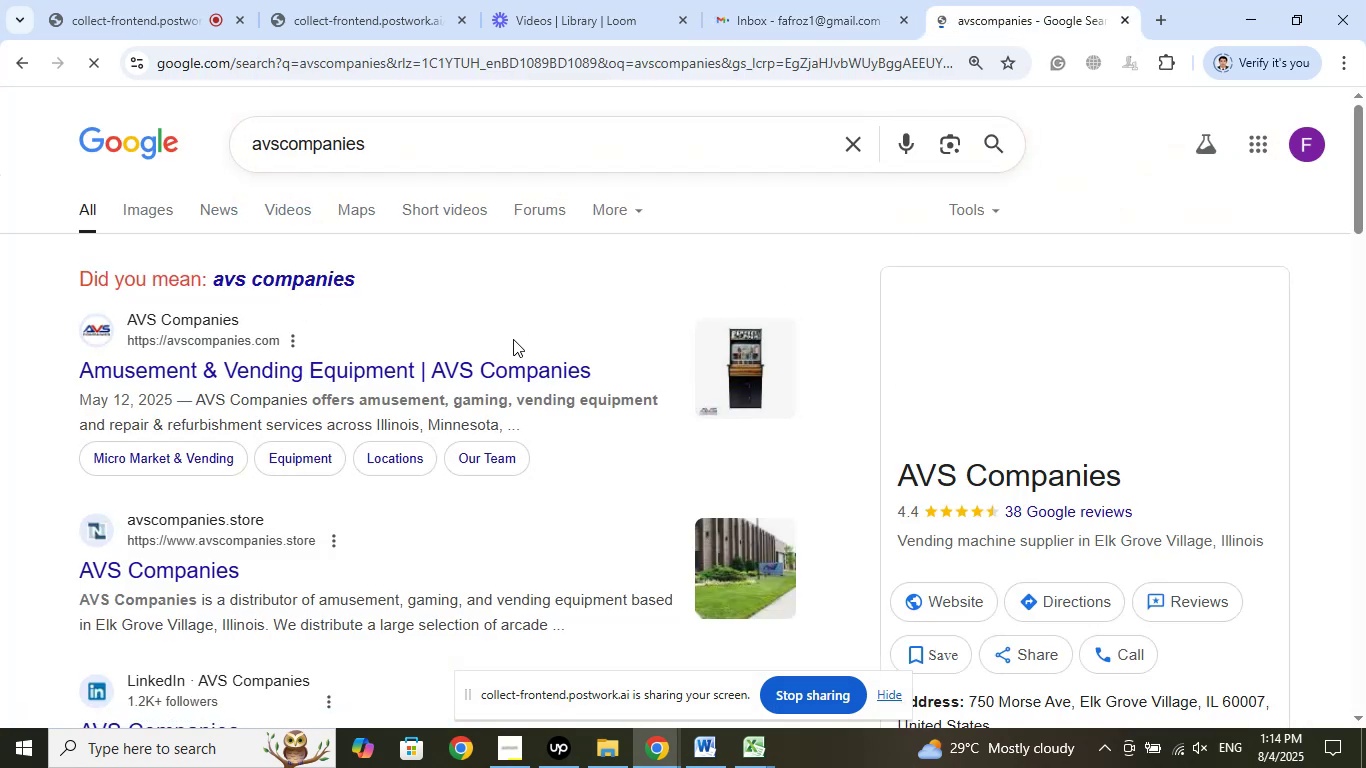 
left_click([762, 758])
 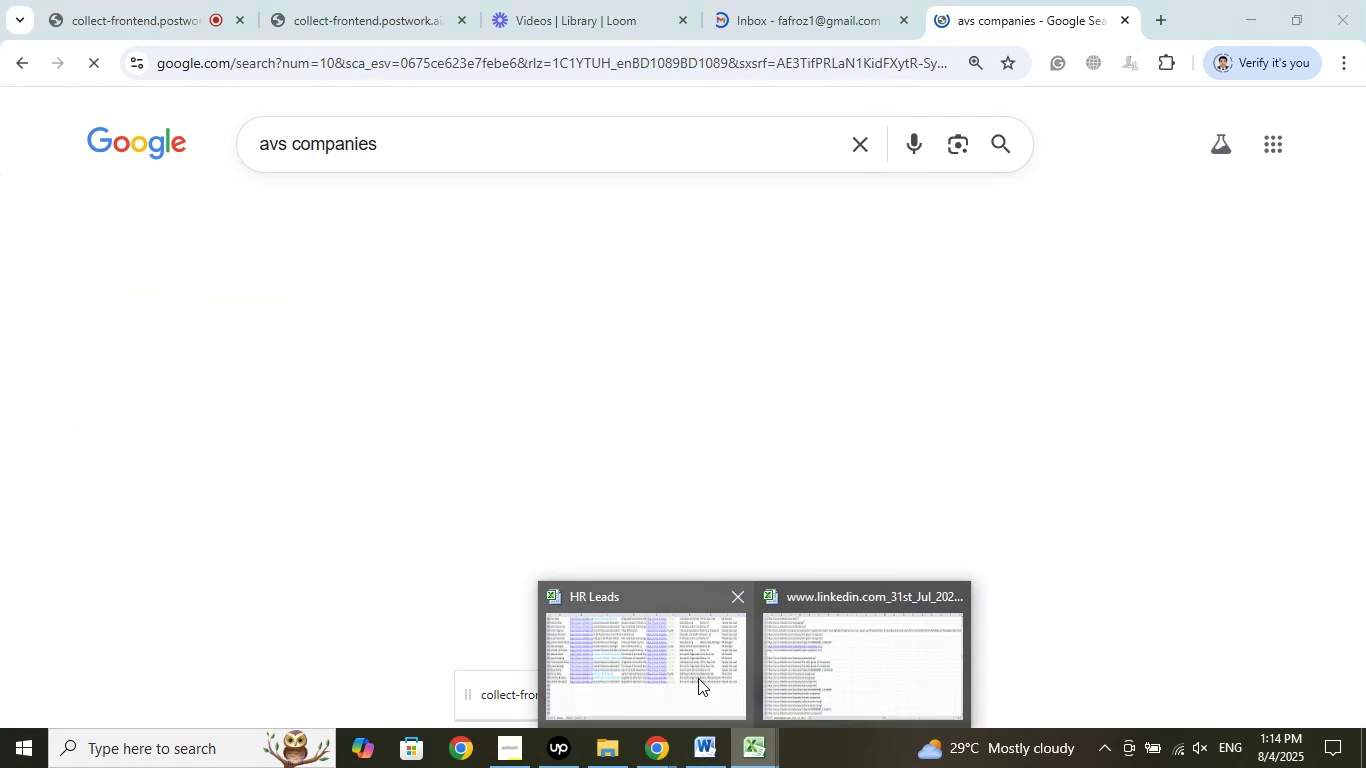 
left_click([700, 676])
 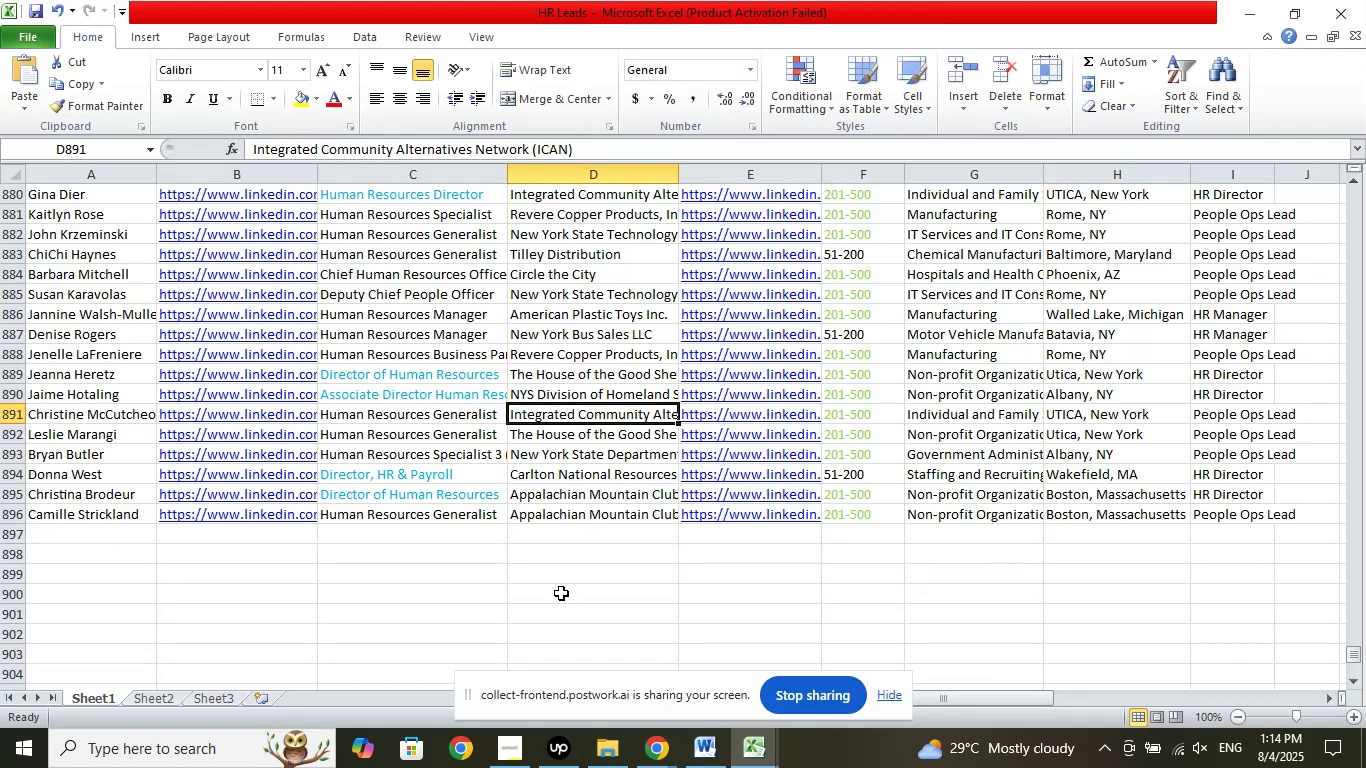 
scroll: coordinate [571, 586], scroll_direction: up, amount: 2.0
 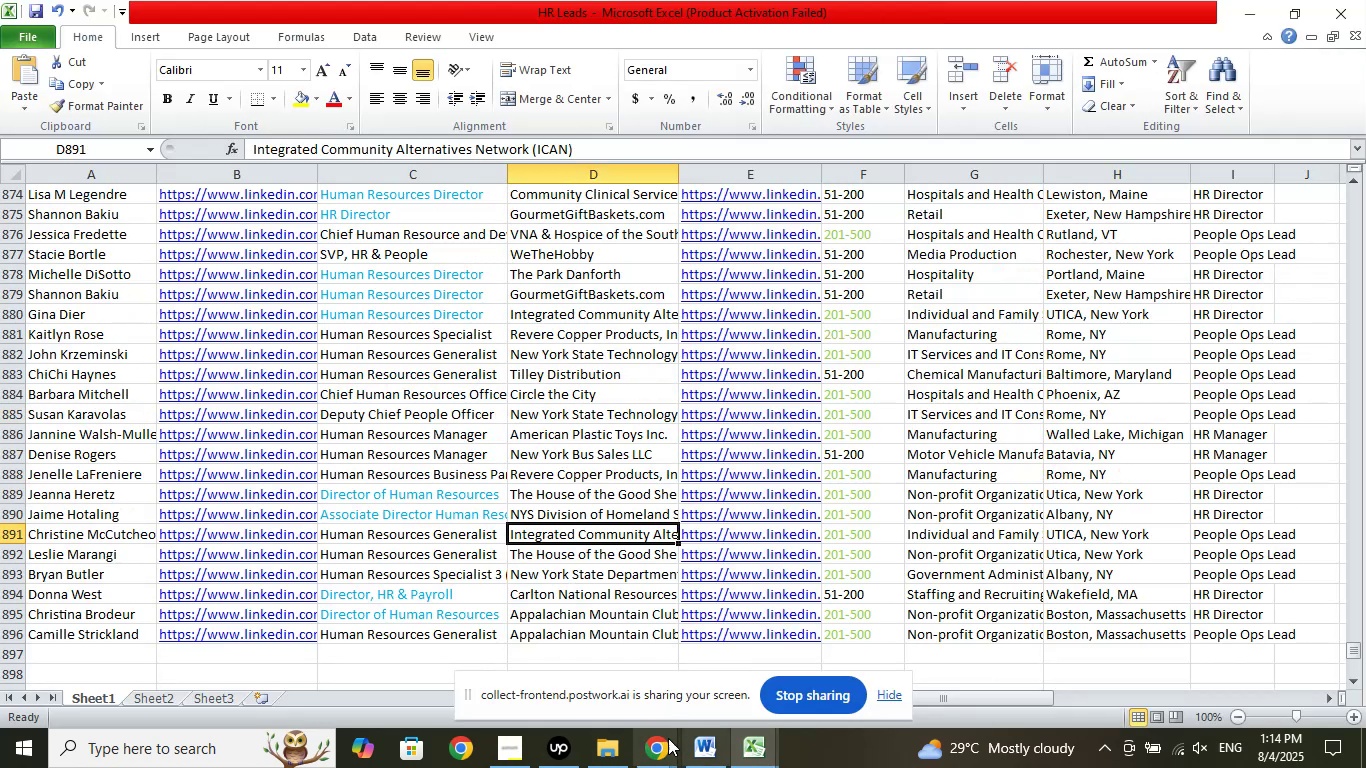 
left_click([664, 739])
 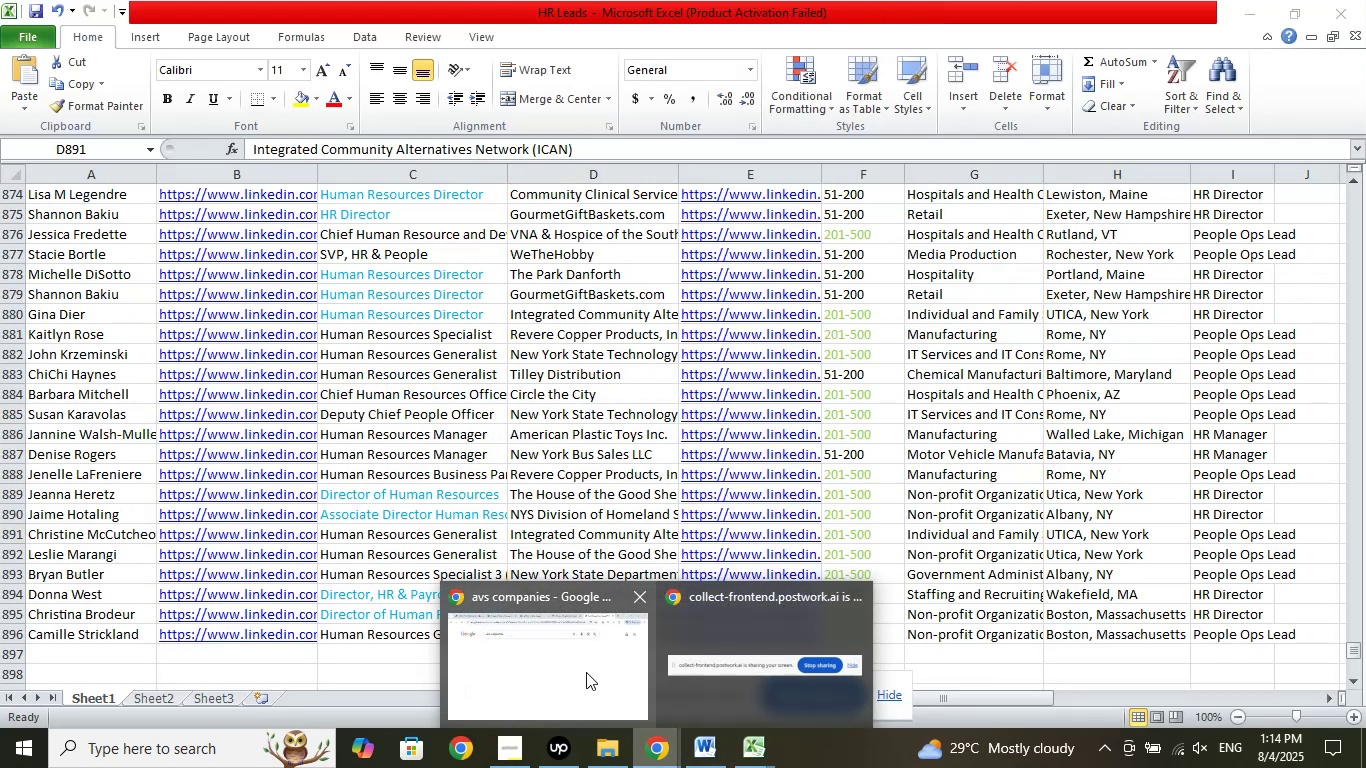 
left_click([582, 668])
 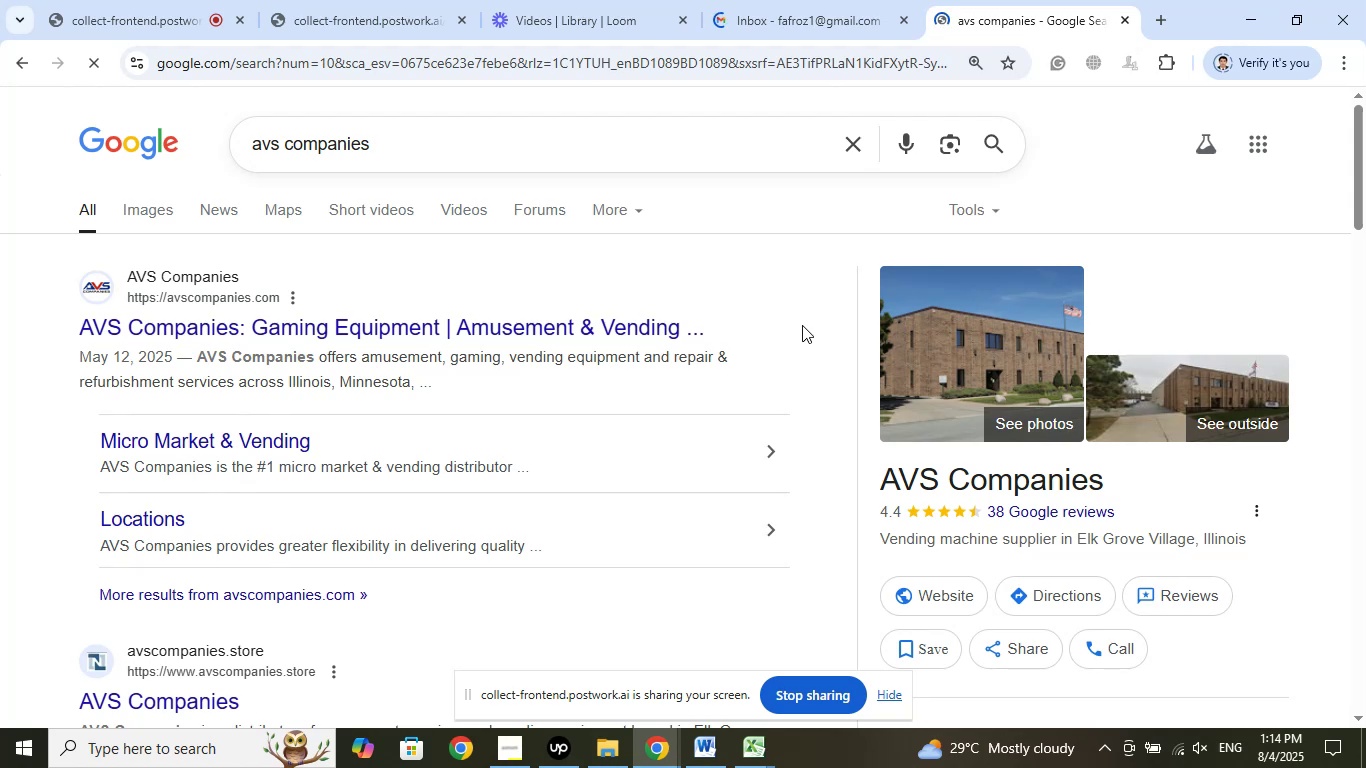 
wait(6.23)
 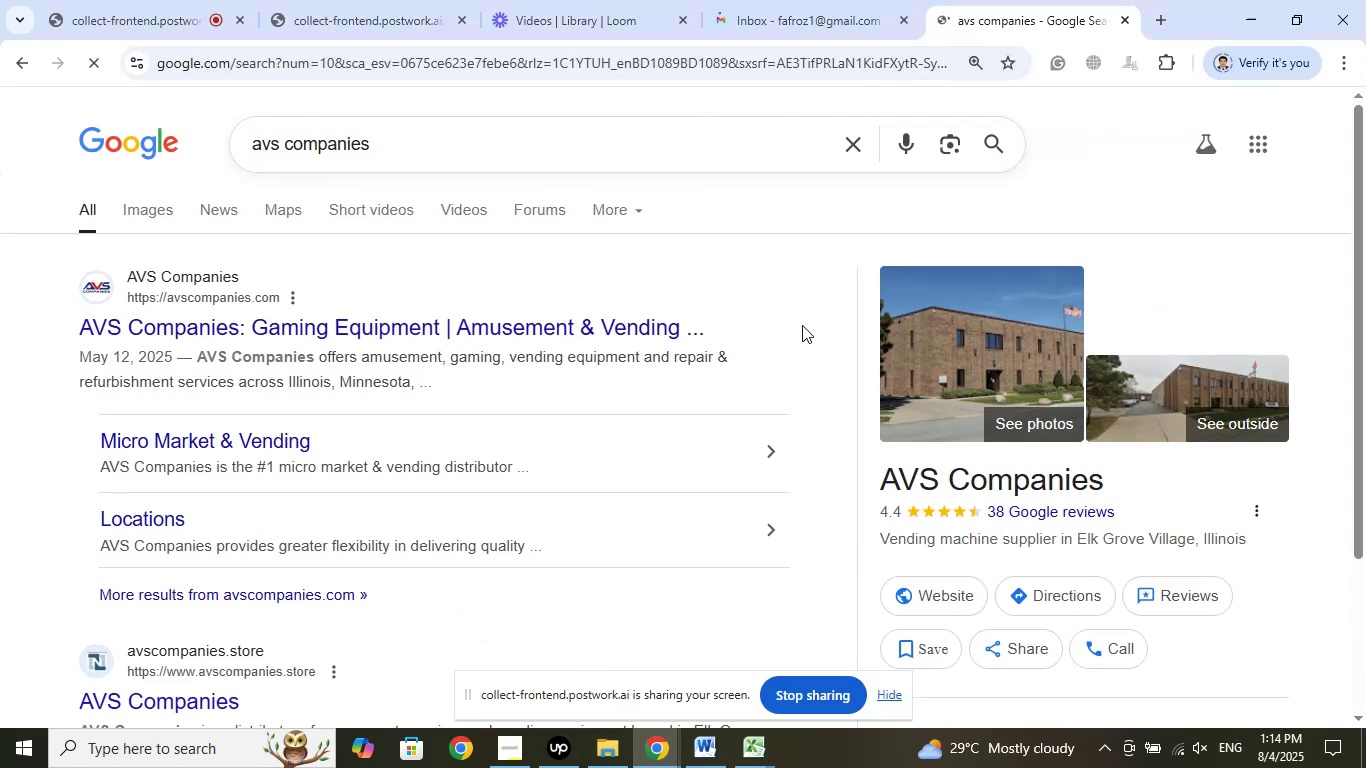 
left_click([846, 0])
 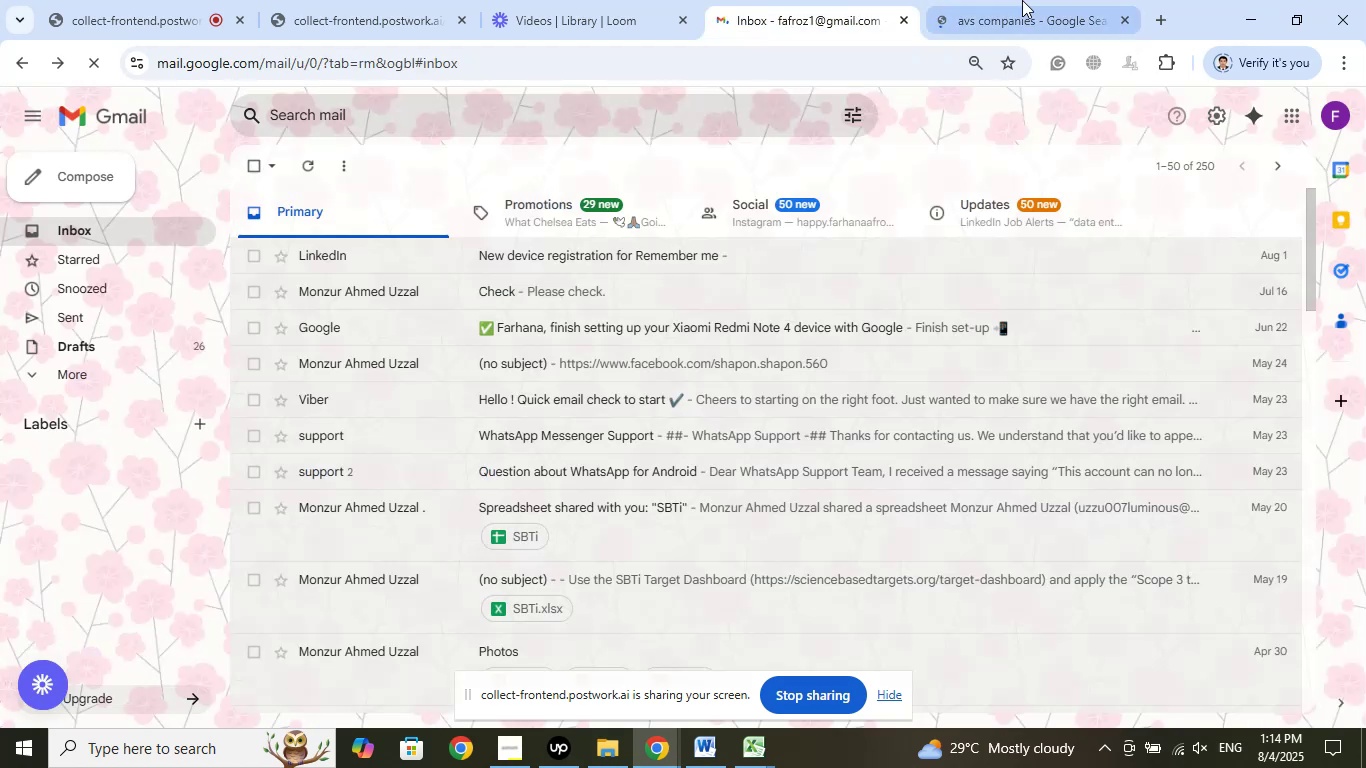 
left_click([1022, 0])
 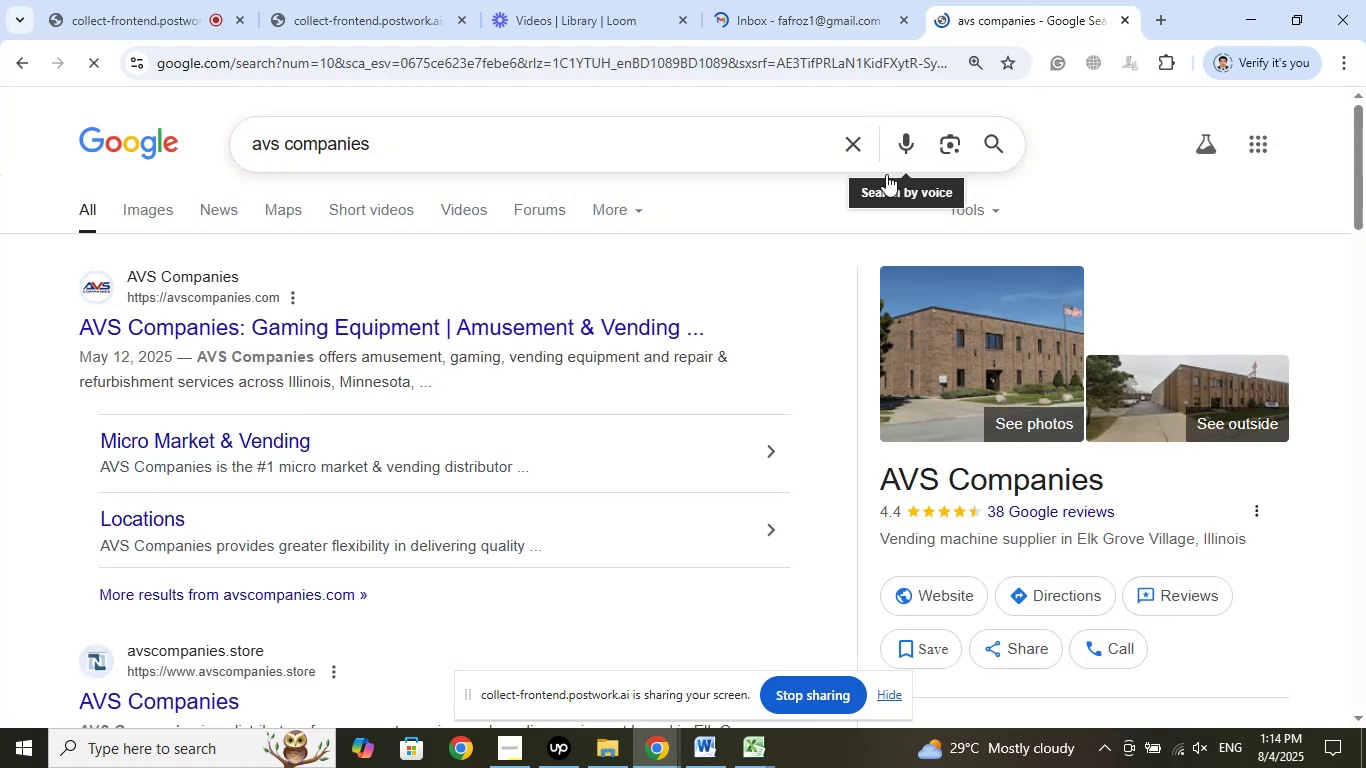 
left_click([462, 143])
 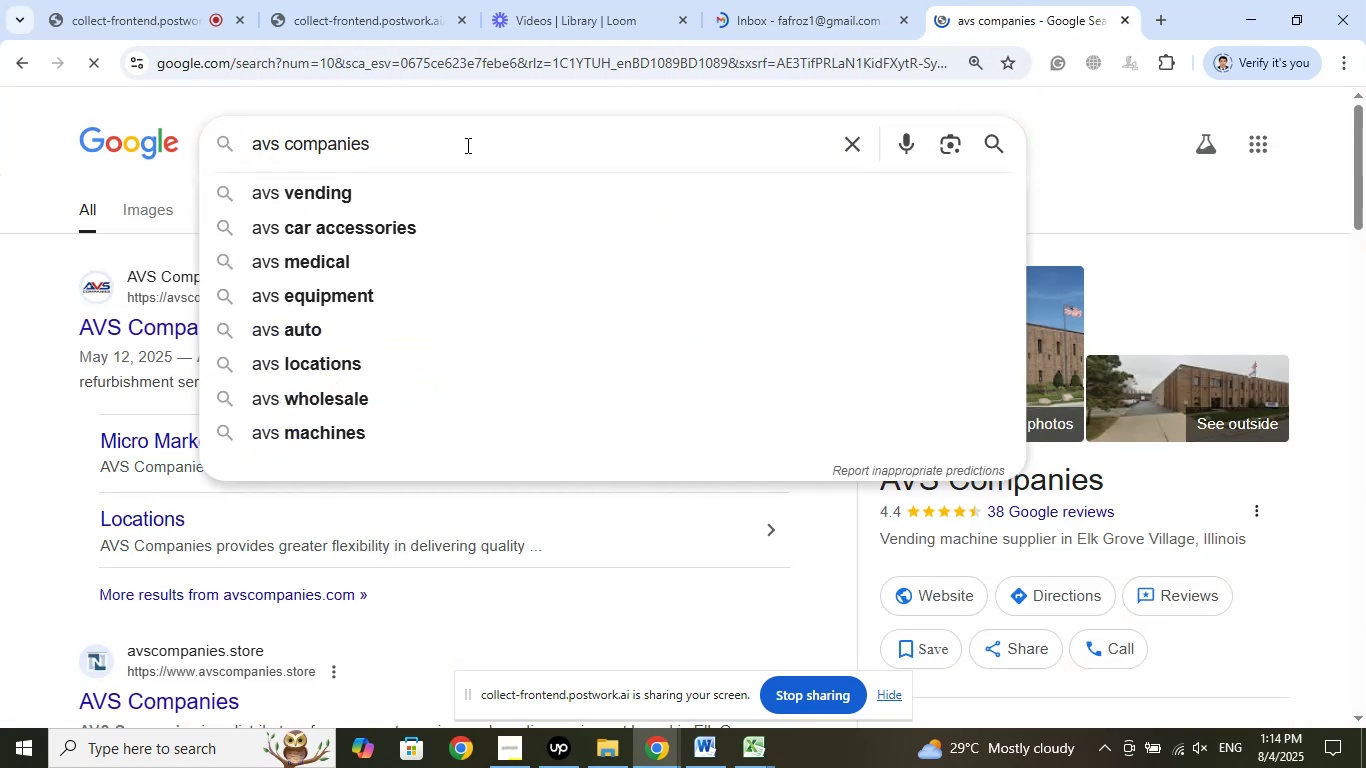 
type( human resources)
 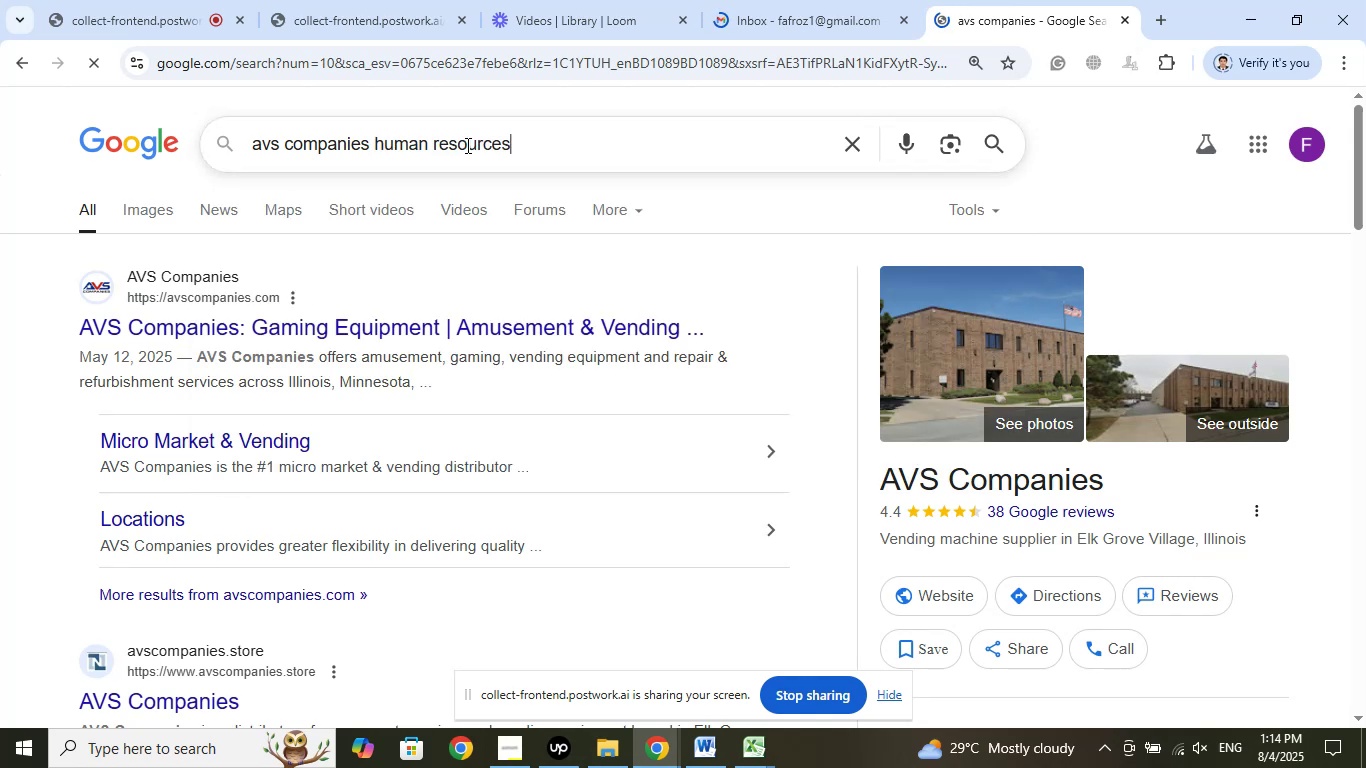 
key(Enter)
 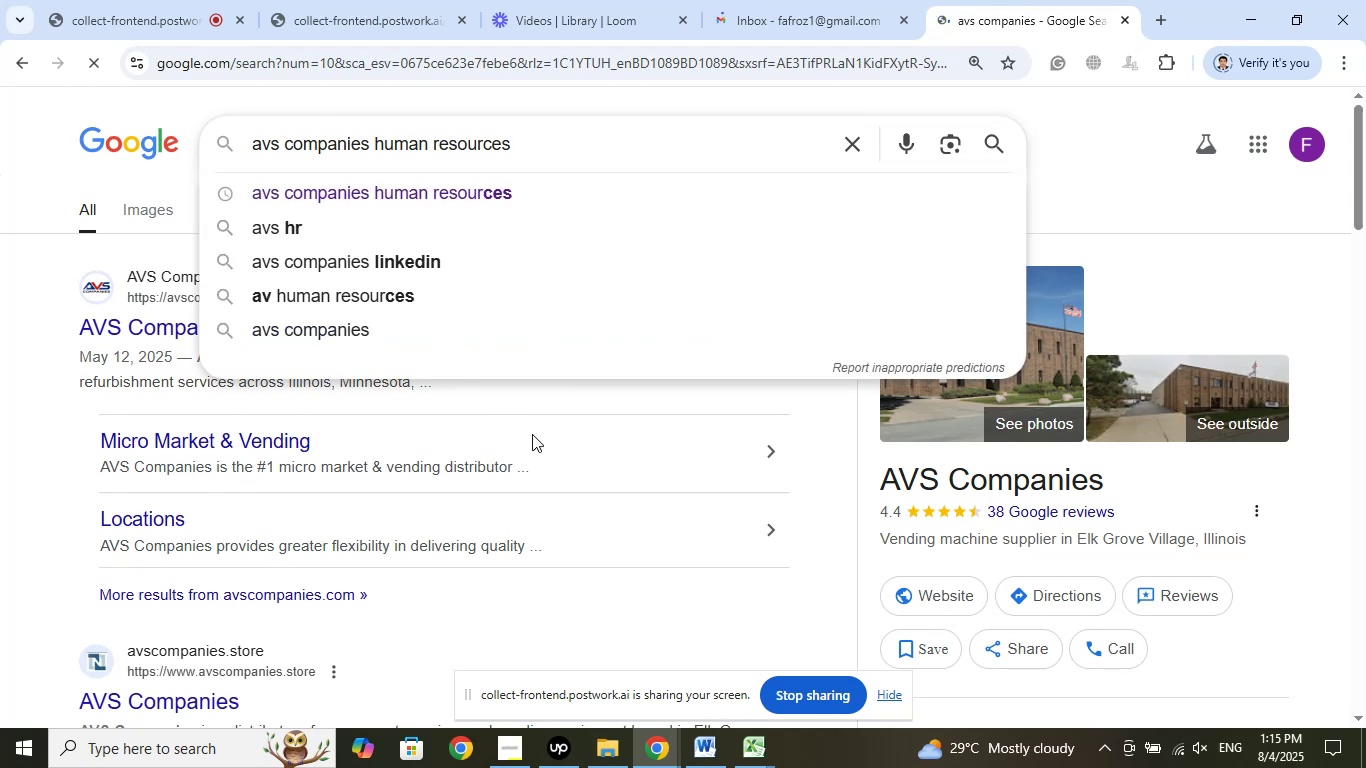 
wait(6.18)
 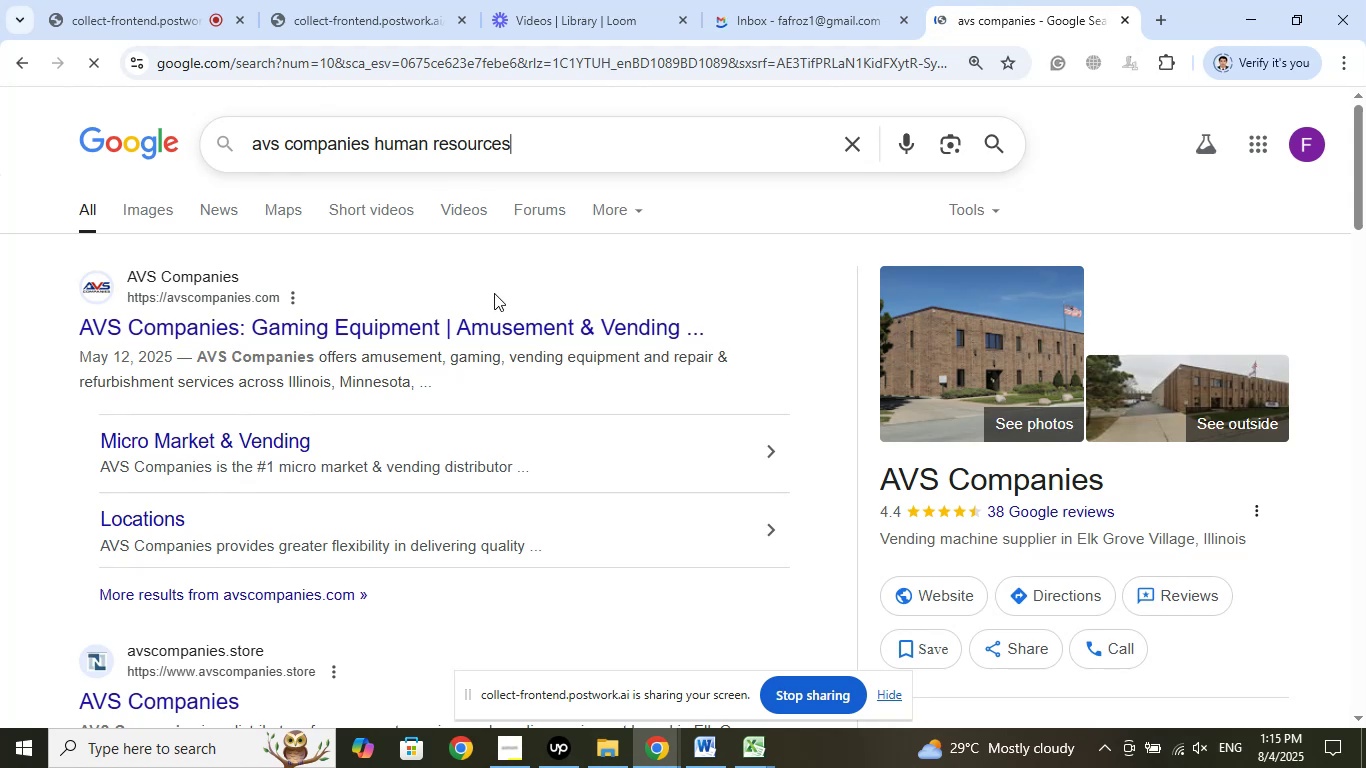 
left_click([487, 190])
 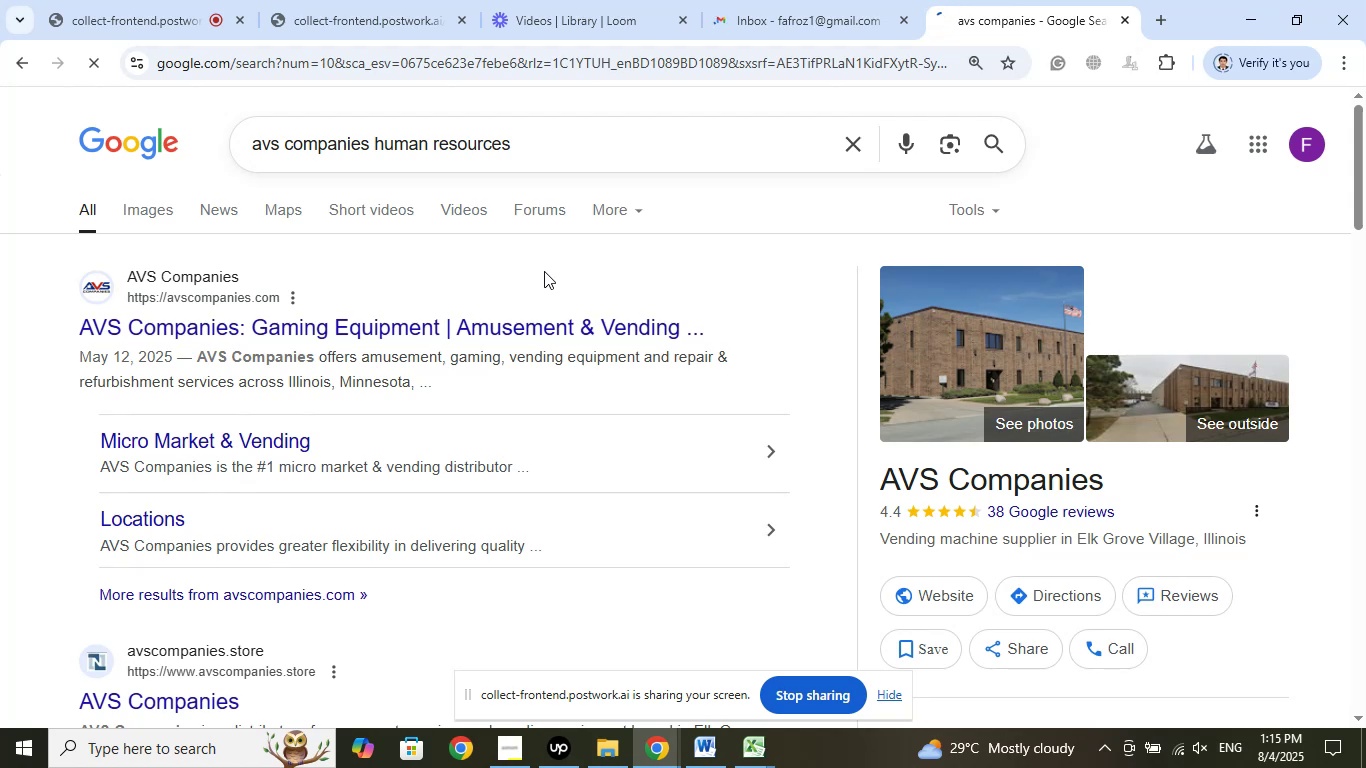 
wait(11.47)
 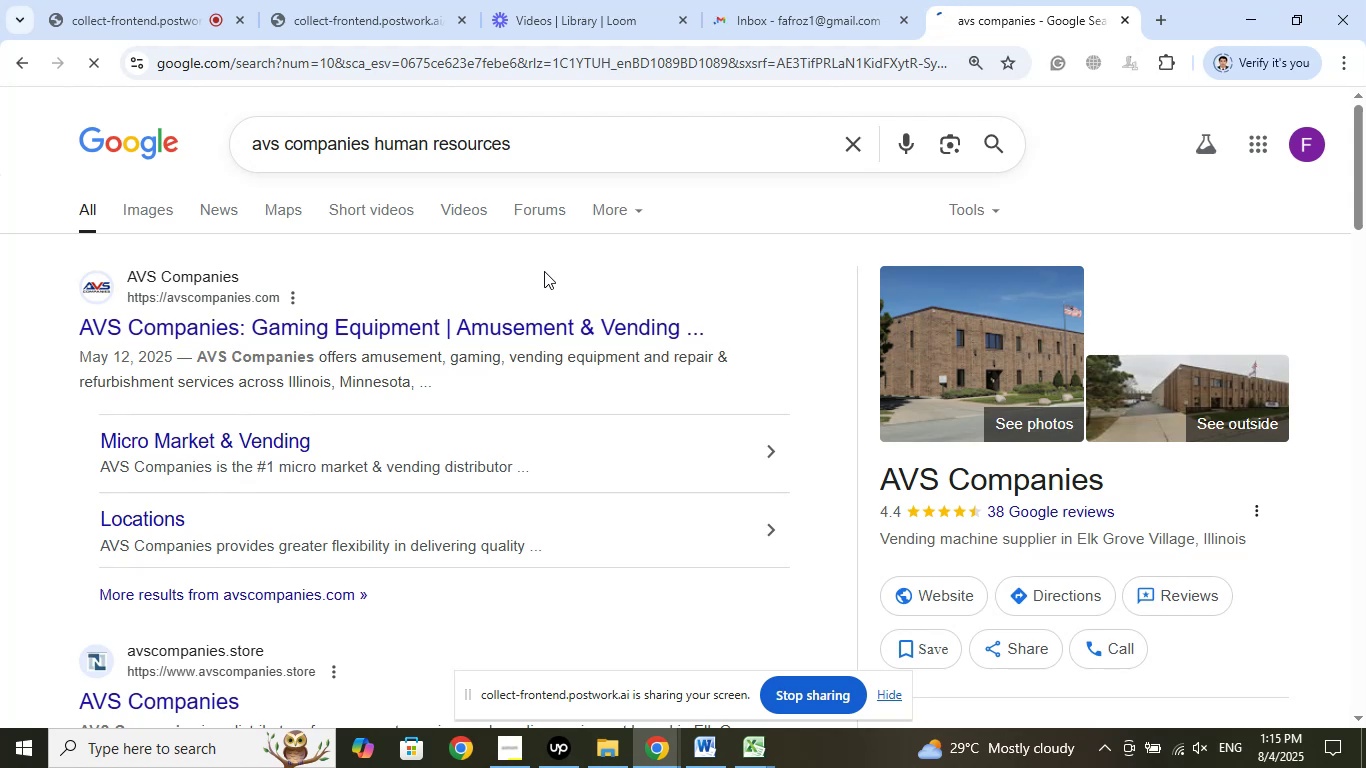 
scroll: coordinate [597, 275], scroll_direction: down, amount: 2.0
 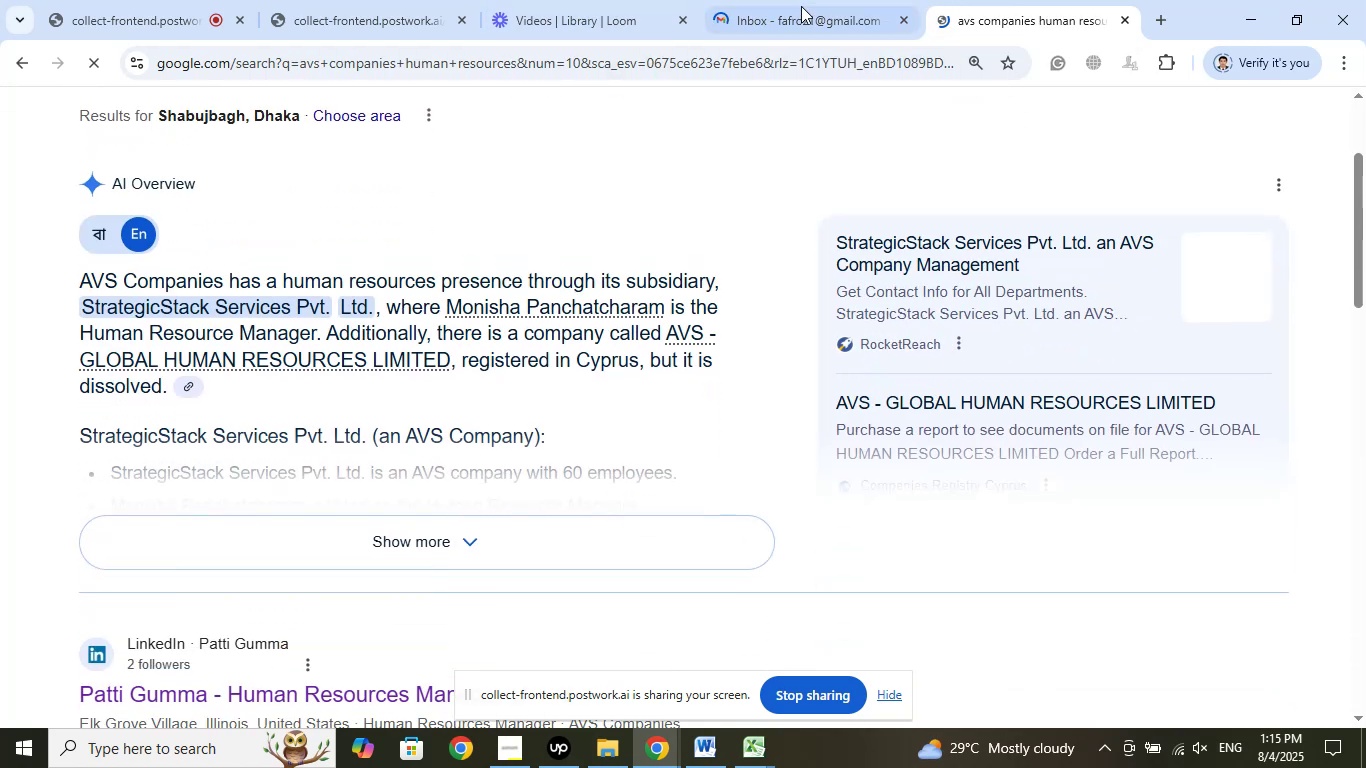 
left_click([793, 0])
 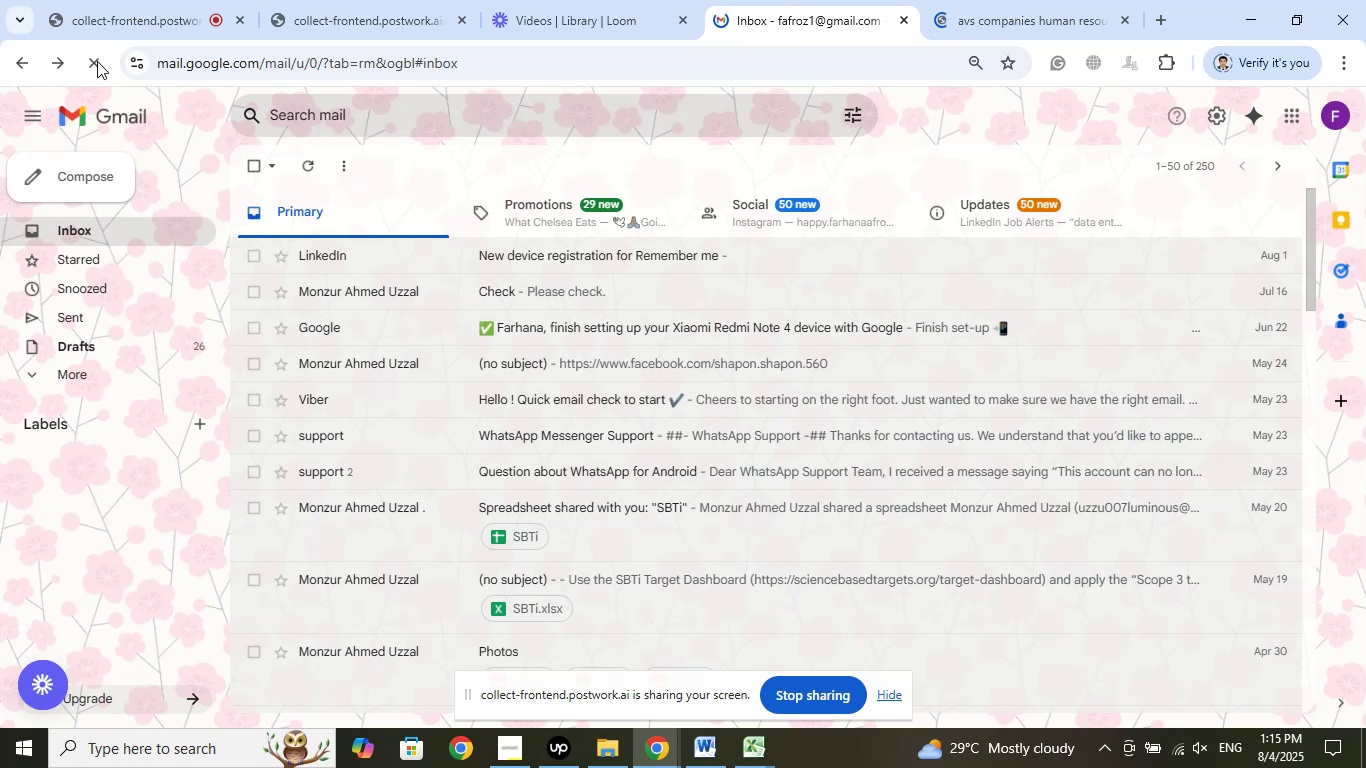 
left_click([97, 61])
 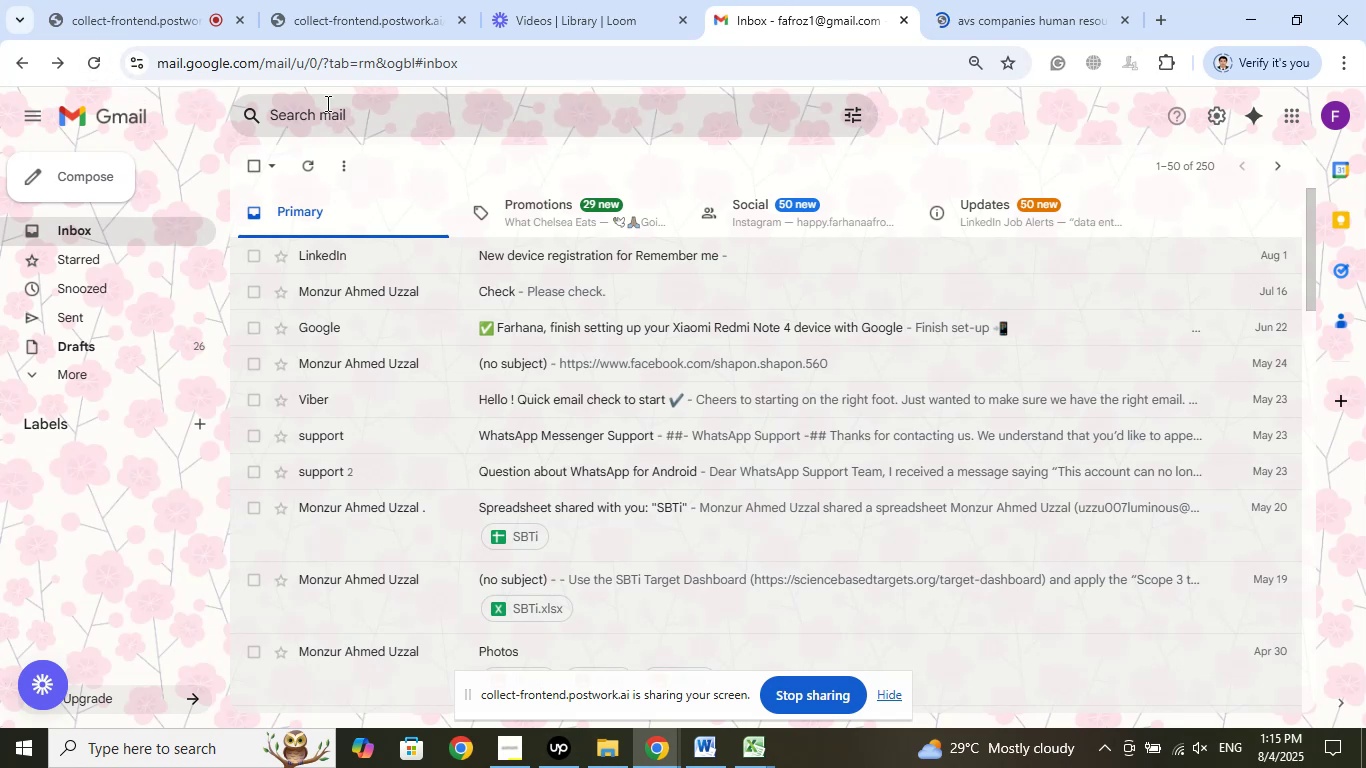 
left_click([100, 56])
 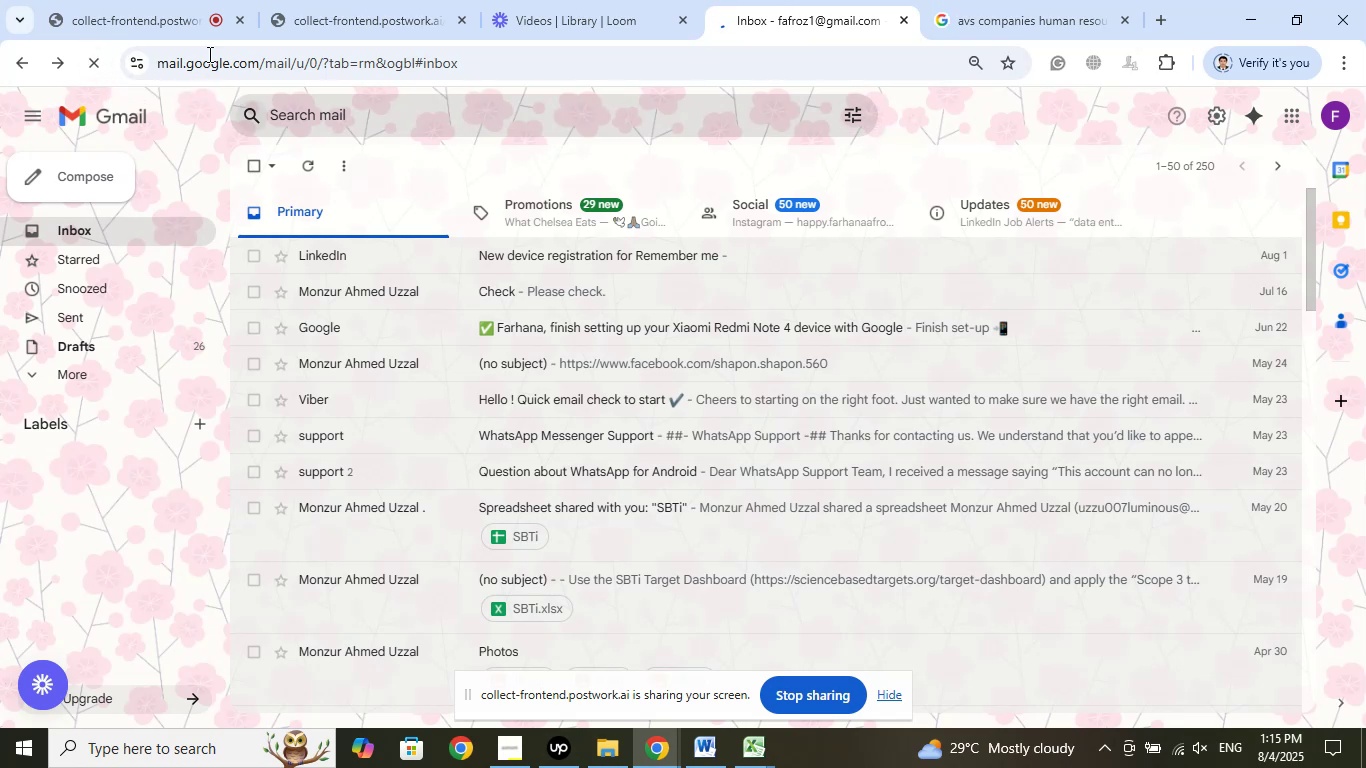 
left_click([181, 0])
 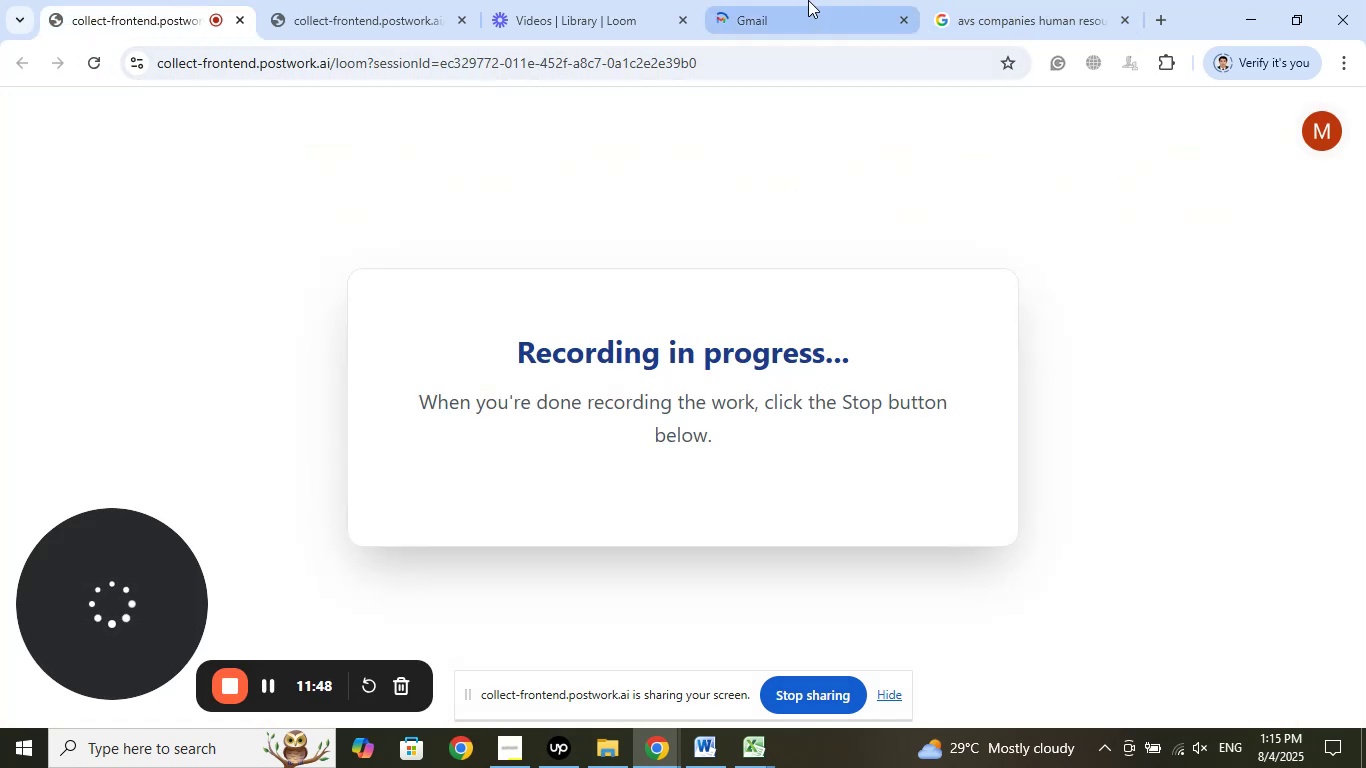 
left_click([1001, 9])
 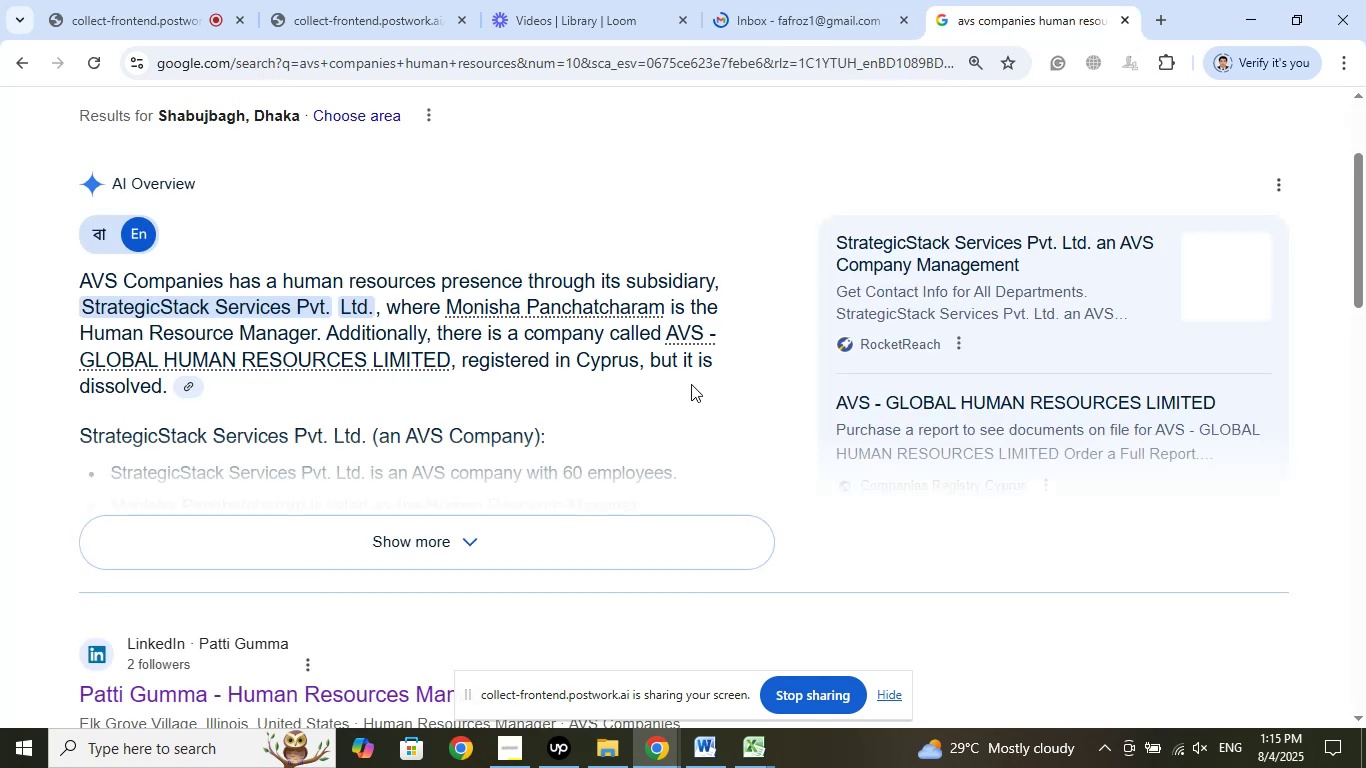 
wait(8.34)
 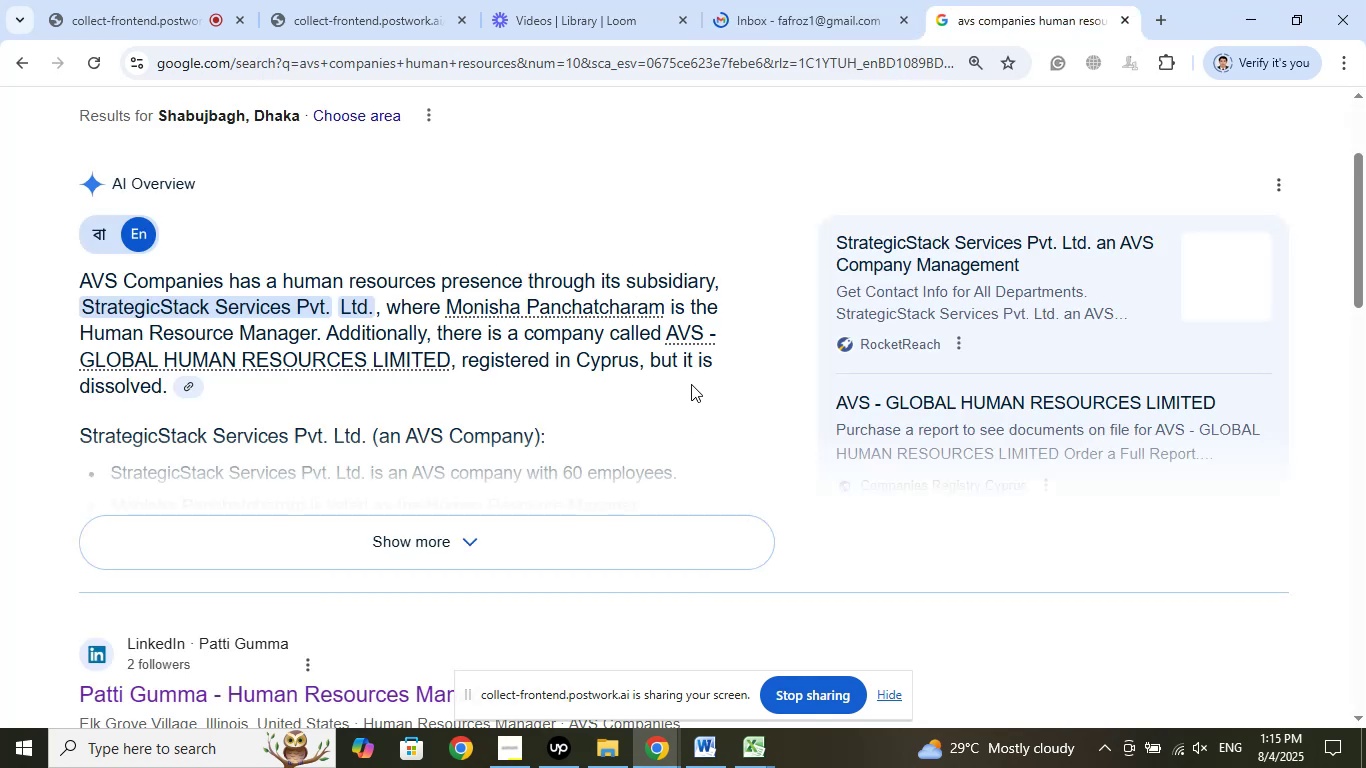 
right_click([581, 300])
 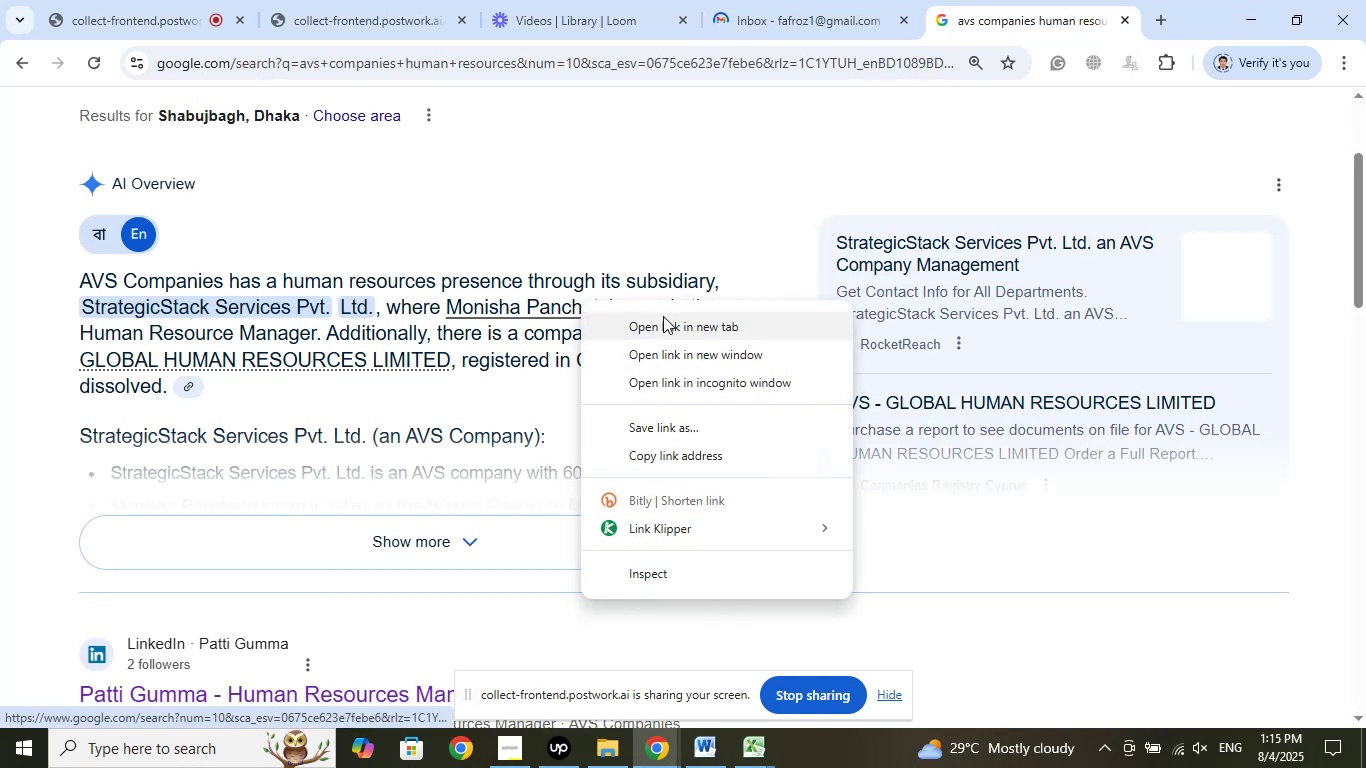 
left_click([663, 316])
 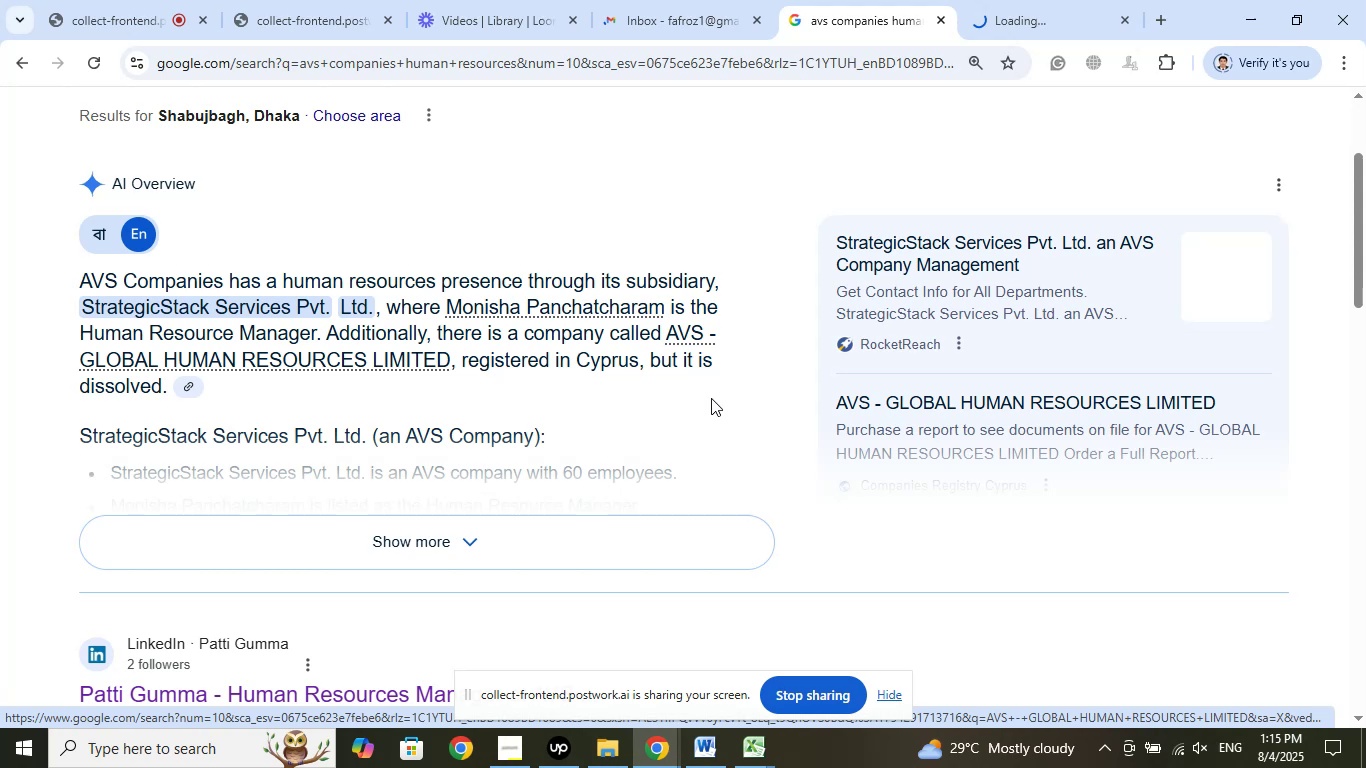 
scroll: coordinate [709, 378], scroll_direction: down, amount: 3.0
 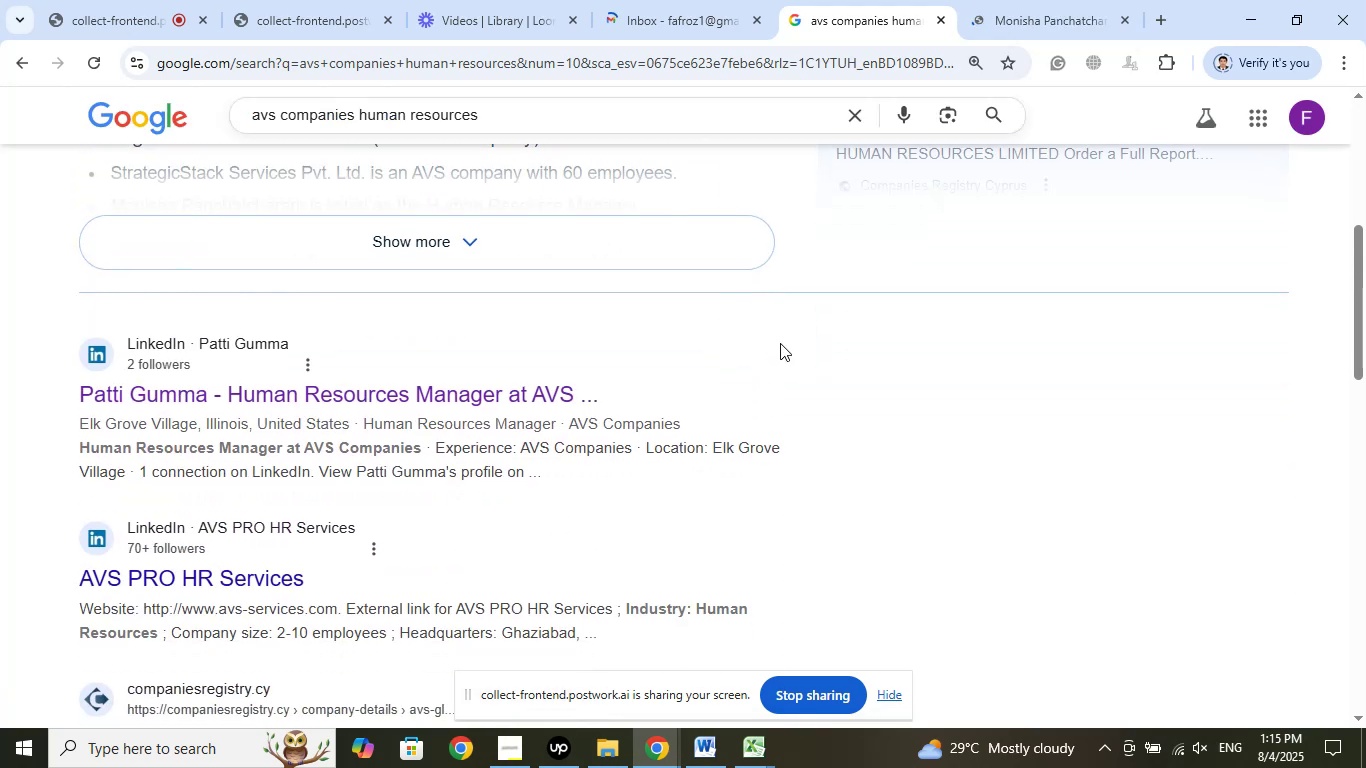 
scroll: coordinate [780, 343], scroll_direction: up, amount: 2.0
 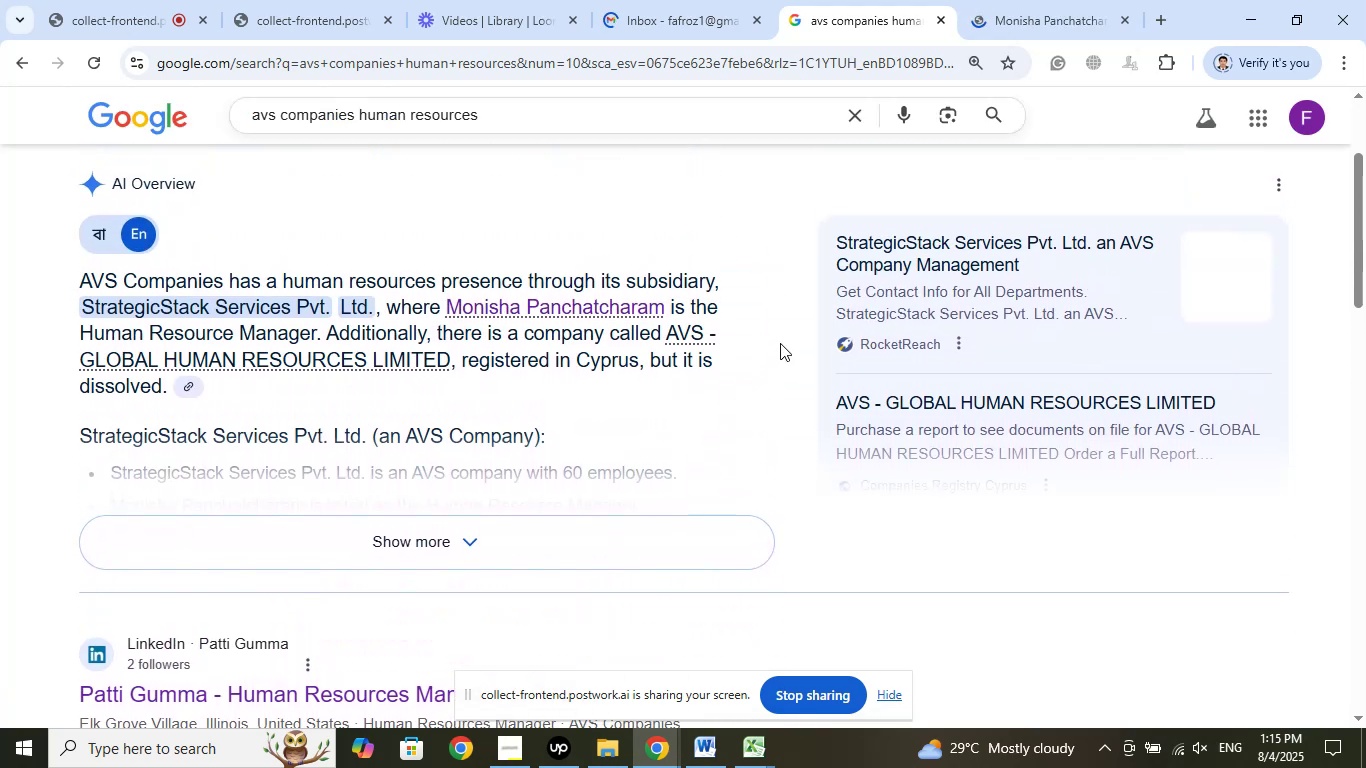 
scroll: coordinate [780, 343], scroll_direction: down, amount: 2.0
 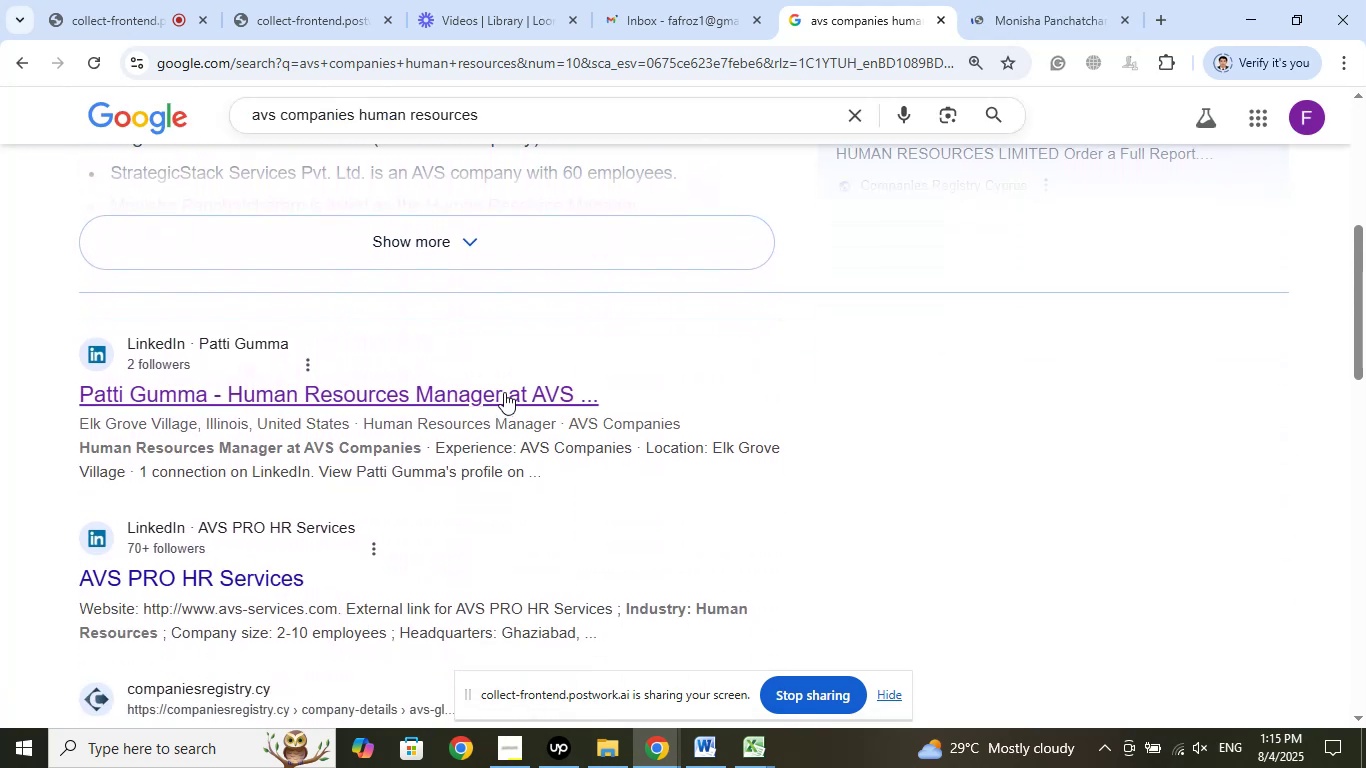 
right_click([504, 392])
 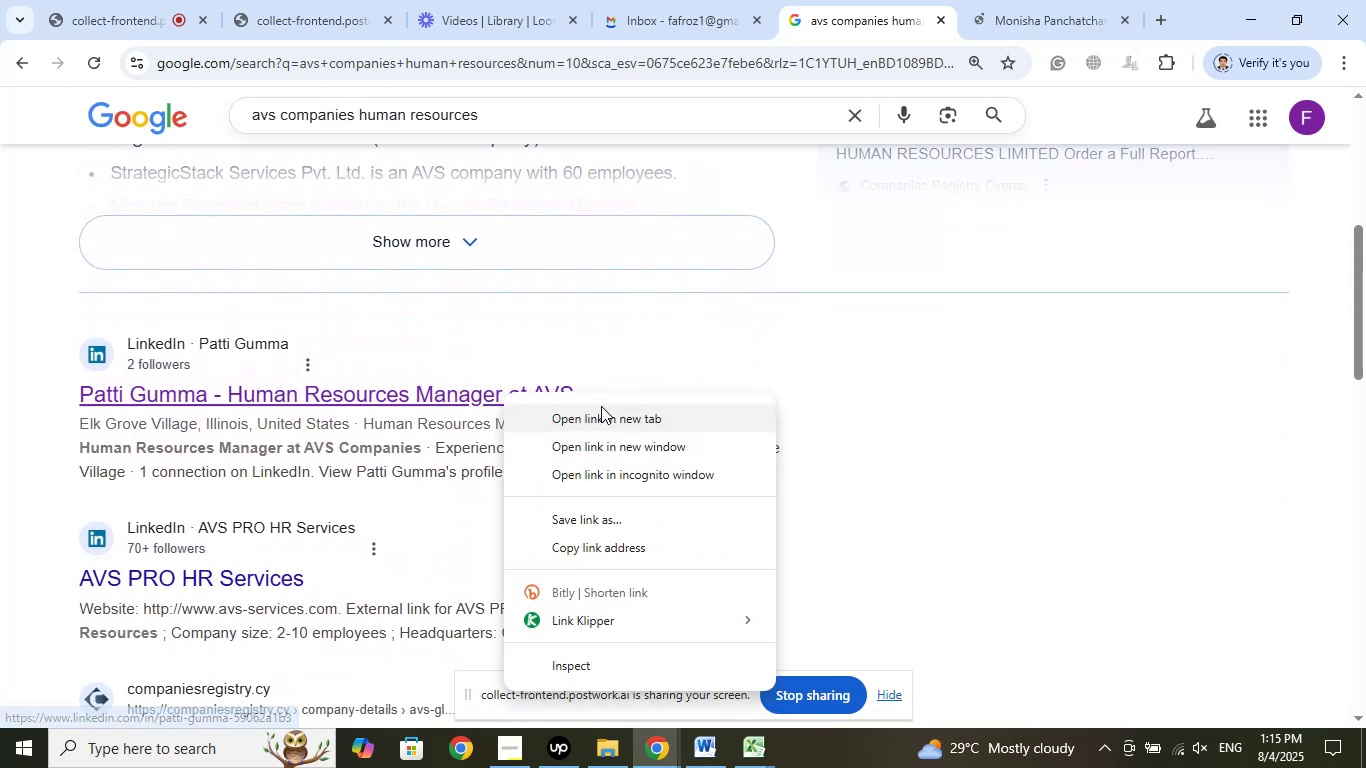 
left_click([609, 413])
 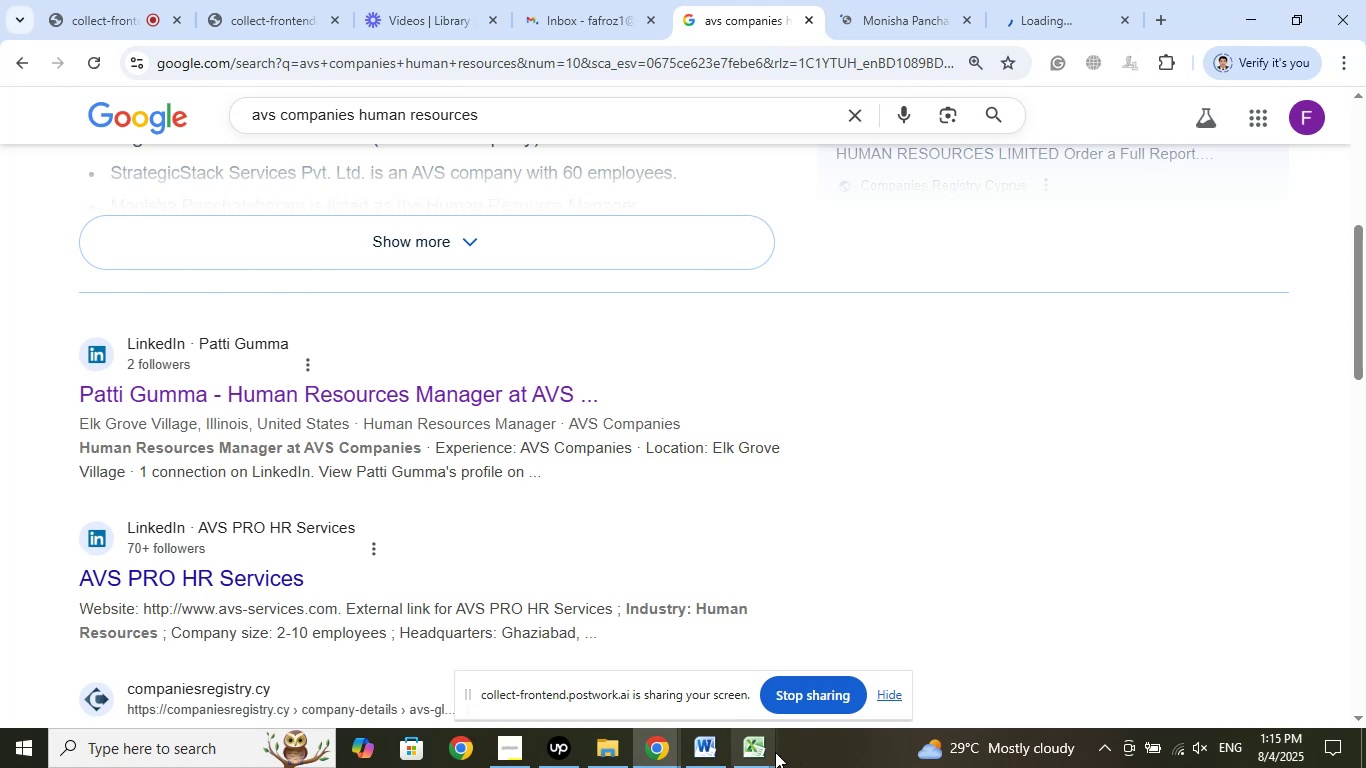 
left_click([762, 739])
 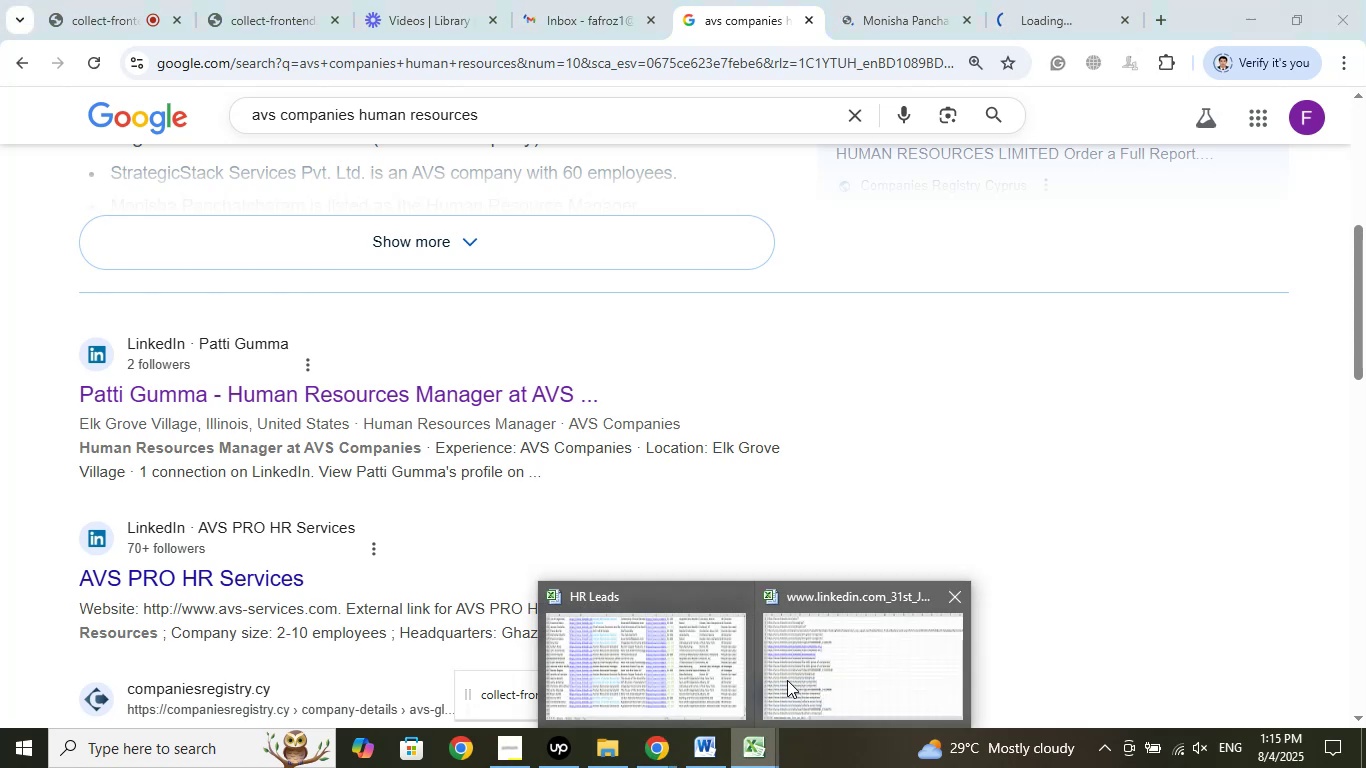 
left_click([845, 661])
 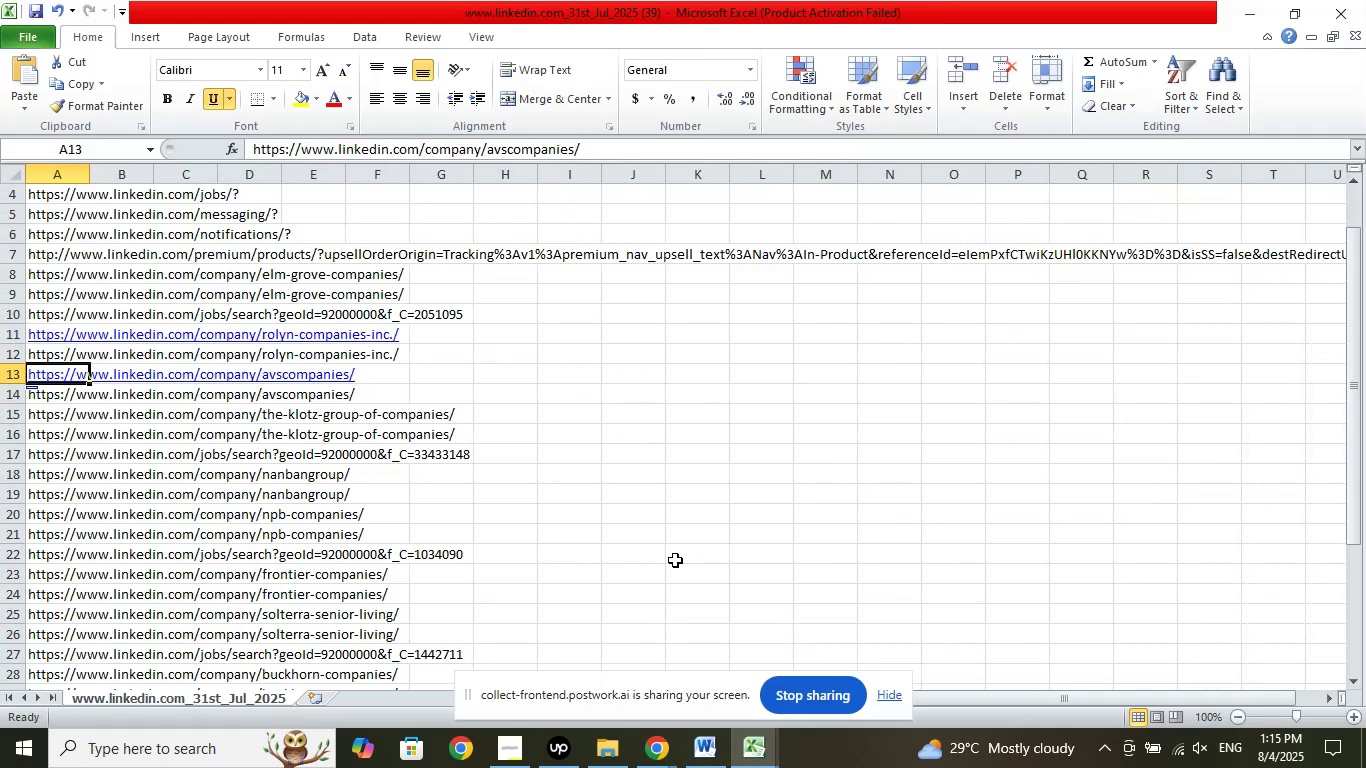 
wait(5.01)
 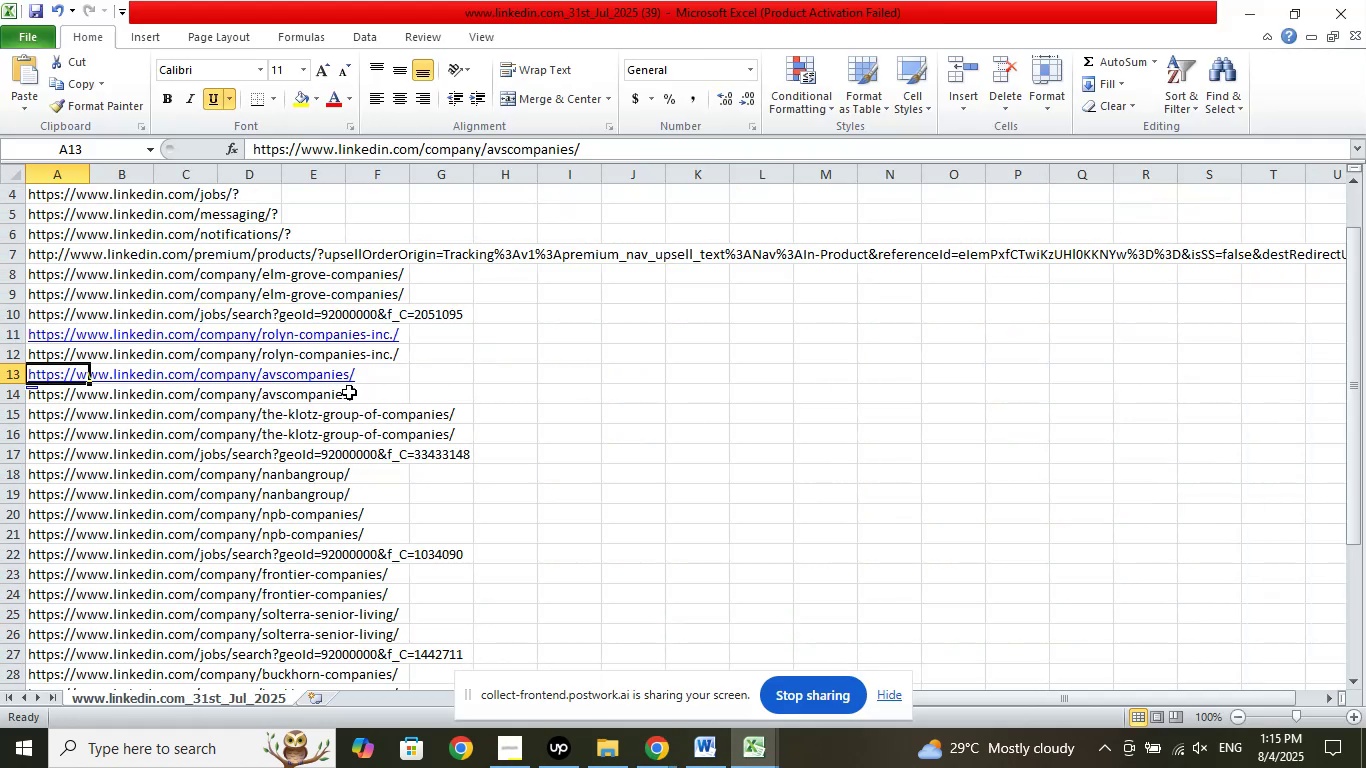 
left_click([667, 741])
 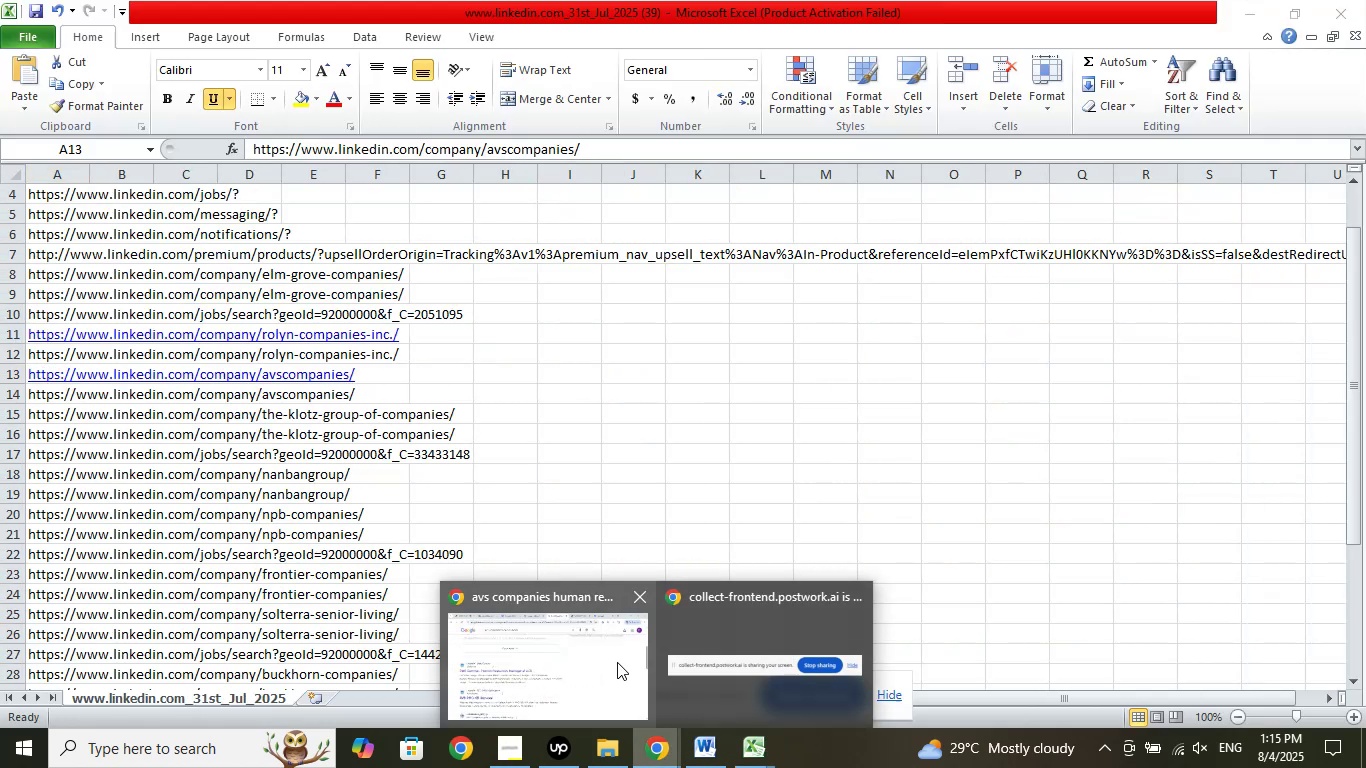 
left_click([617, 662])
 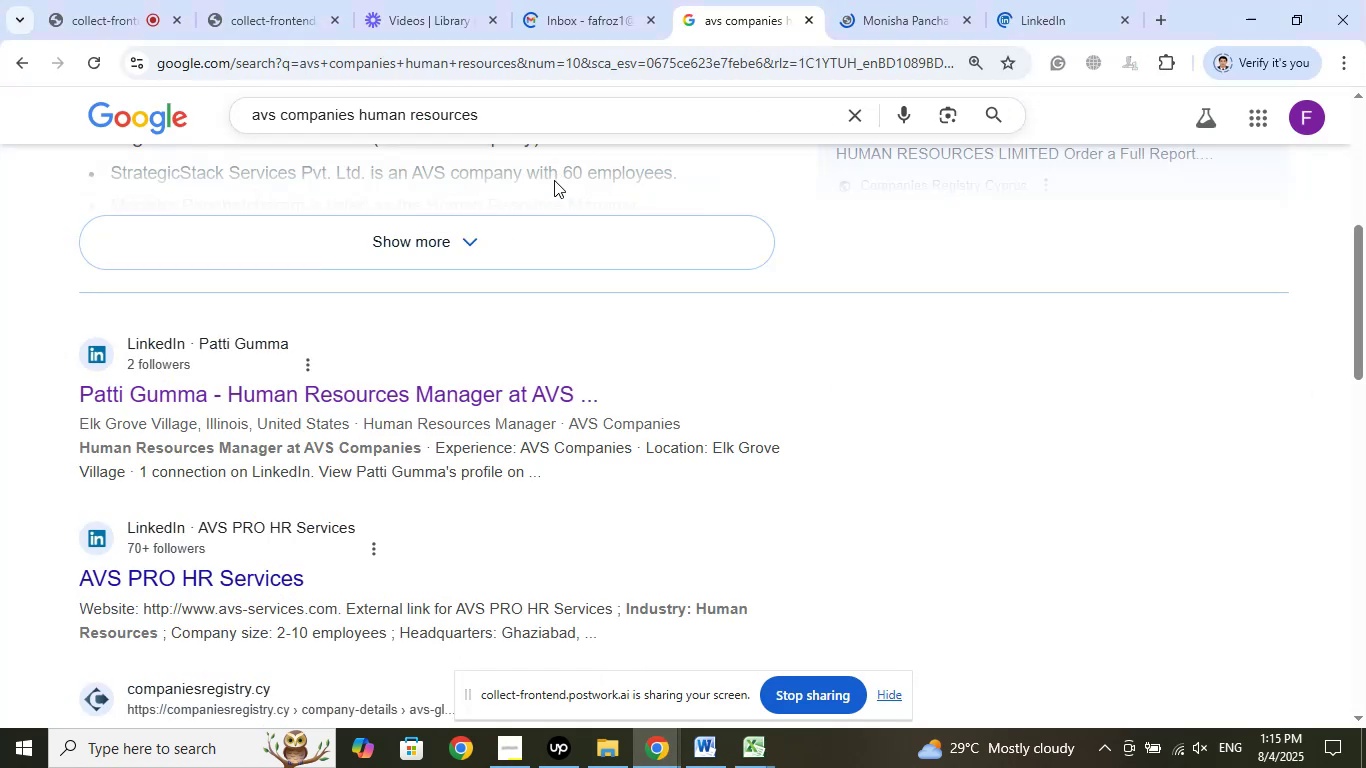 
scroll: coordinate [480, 404], scroll_direction: up, amount: 6.0
 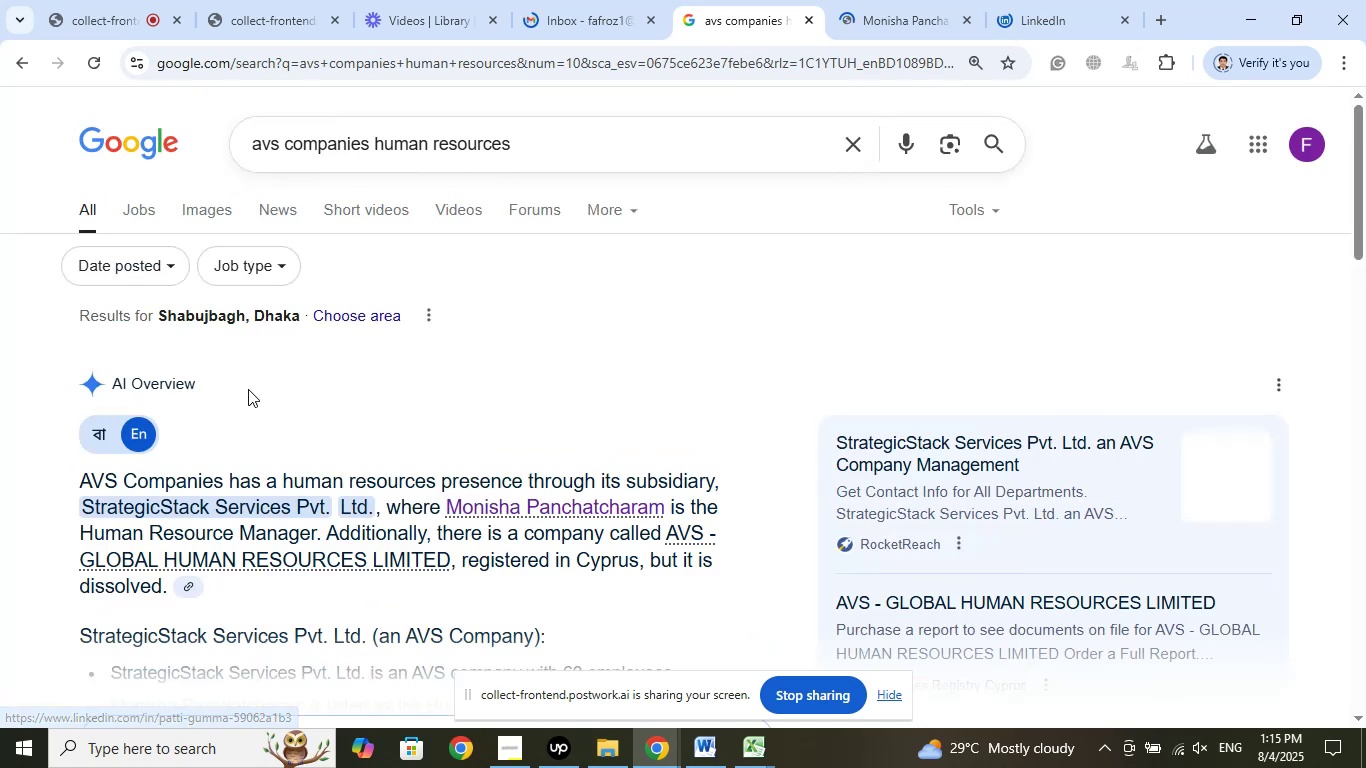 
scroll: coordinate [624, 403], scroll_direction: down, amount: 7.0
 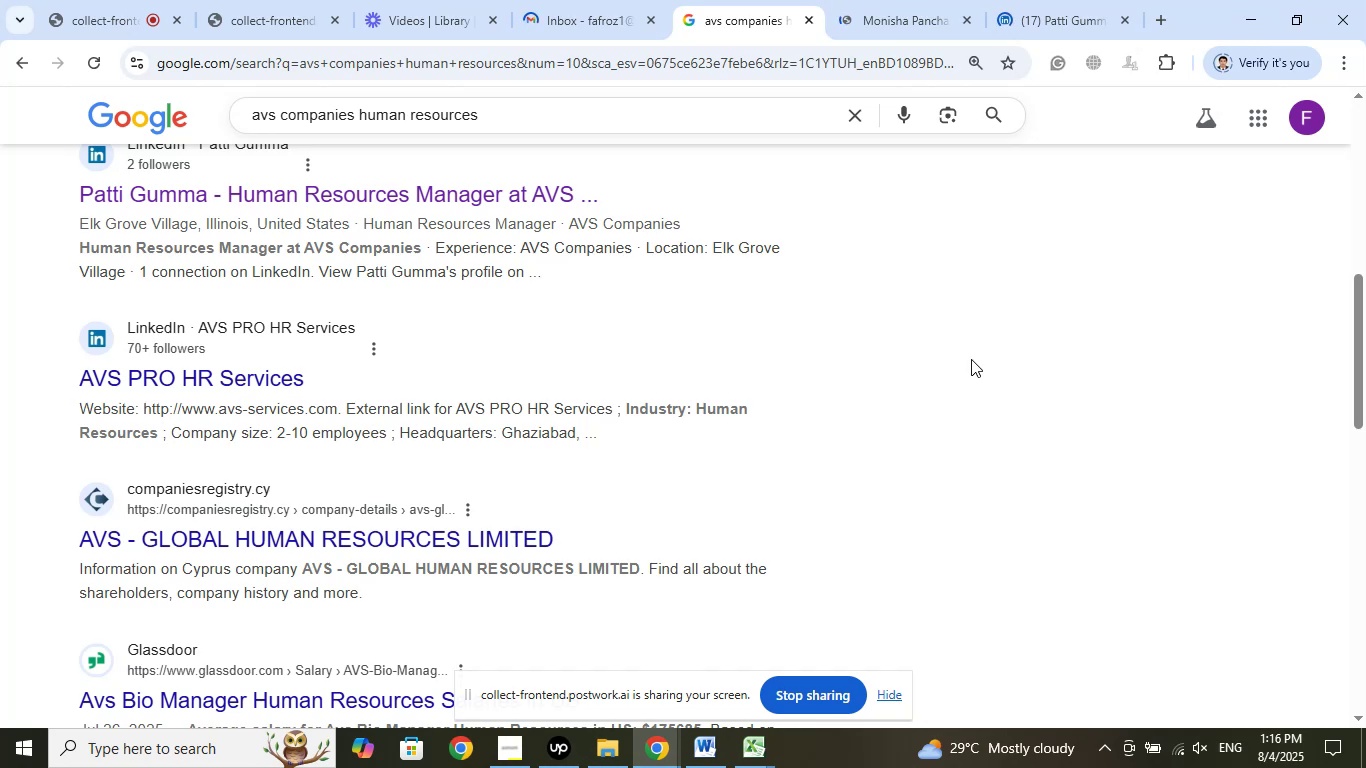 
wait(7.96)
 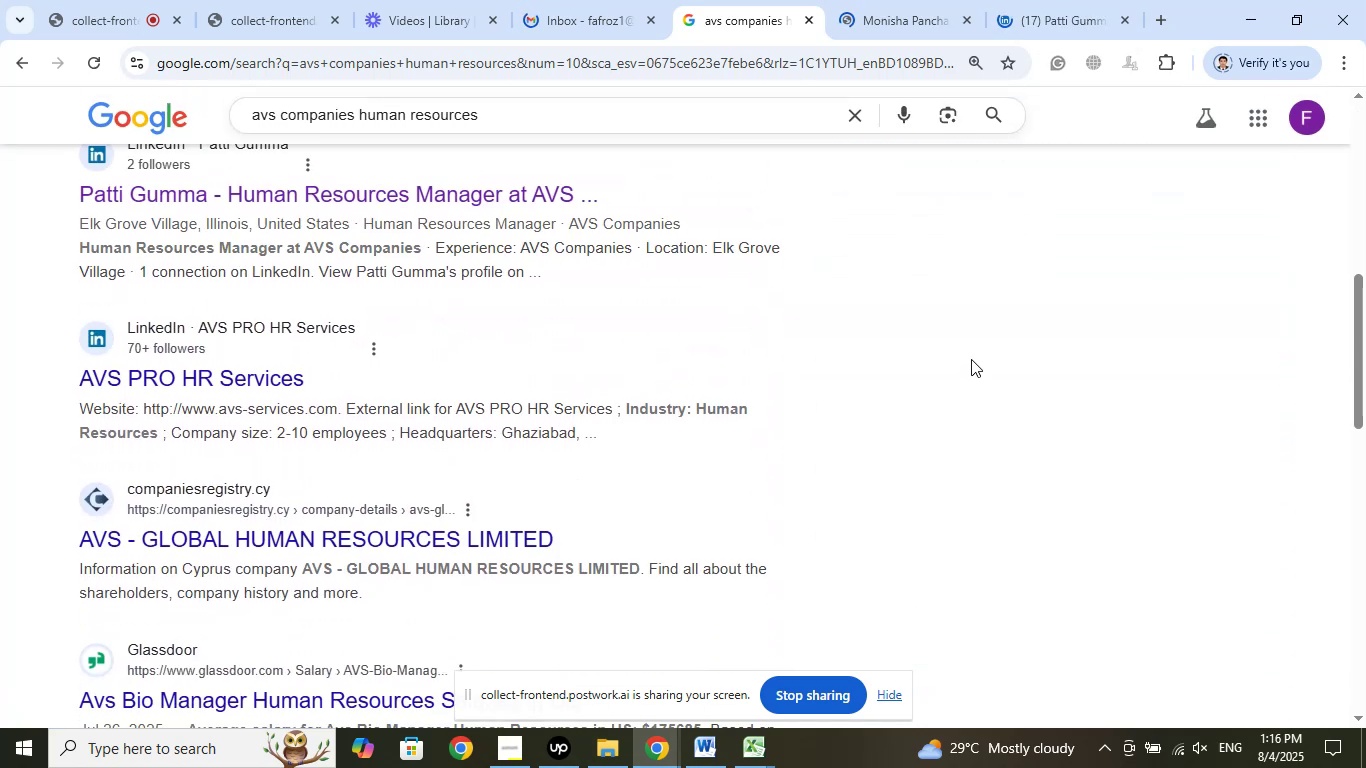 
scroll: coordinate [971, 359], scroll_direction: down, amount: 9.0
 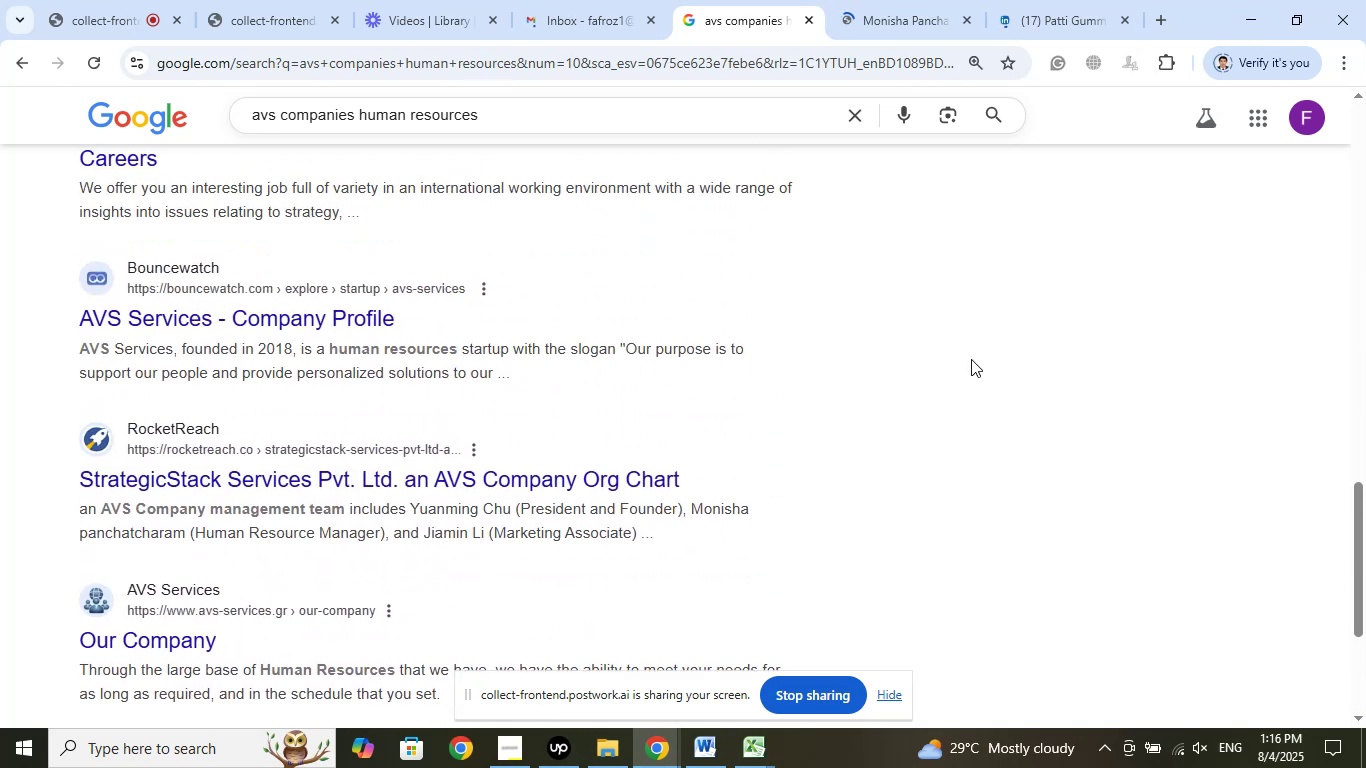 
scroll: coordinate [986, 338], scroll_direction: up, amount: 22.0
 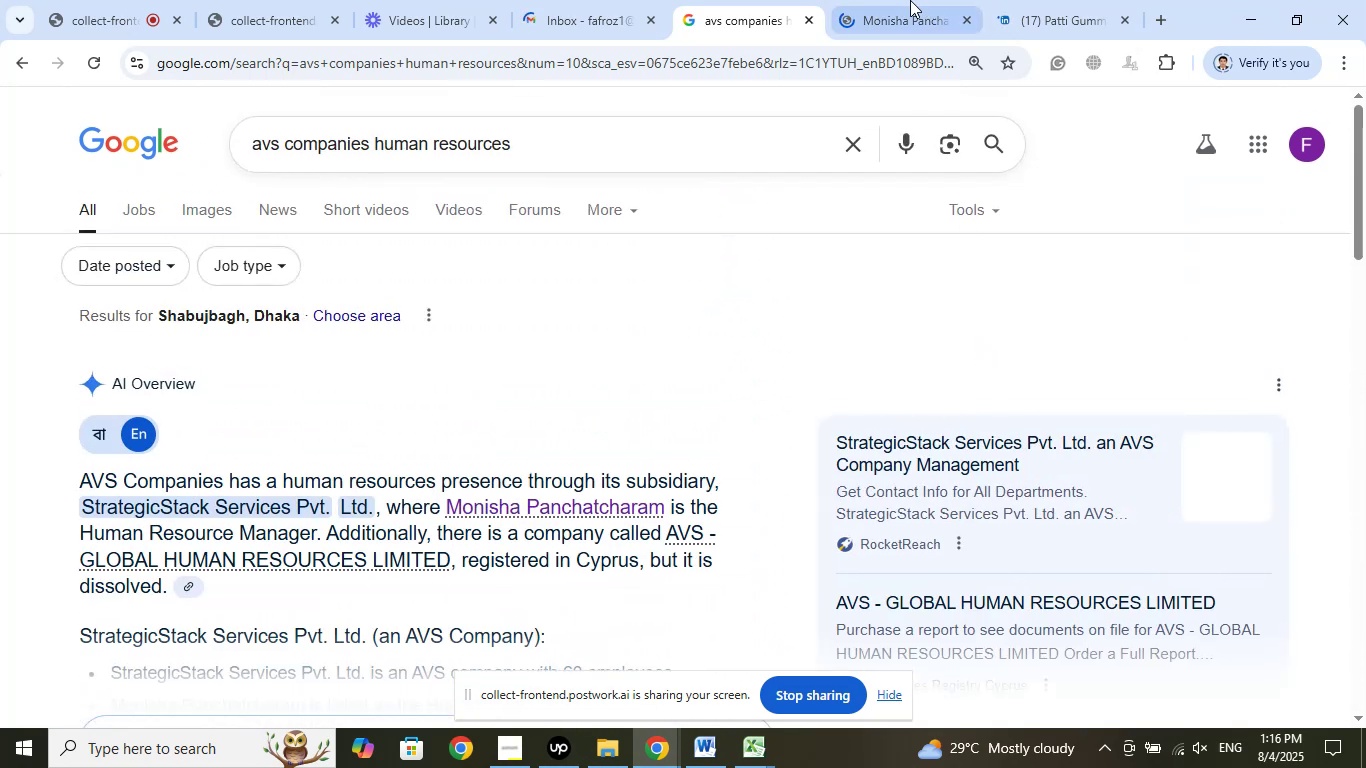 
left_click([905, 0])
 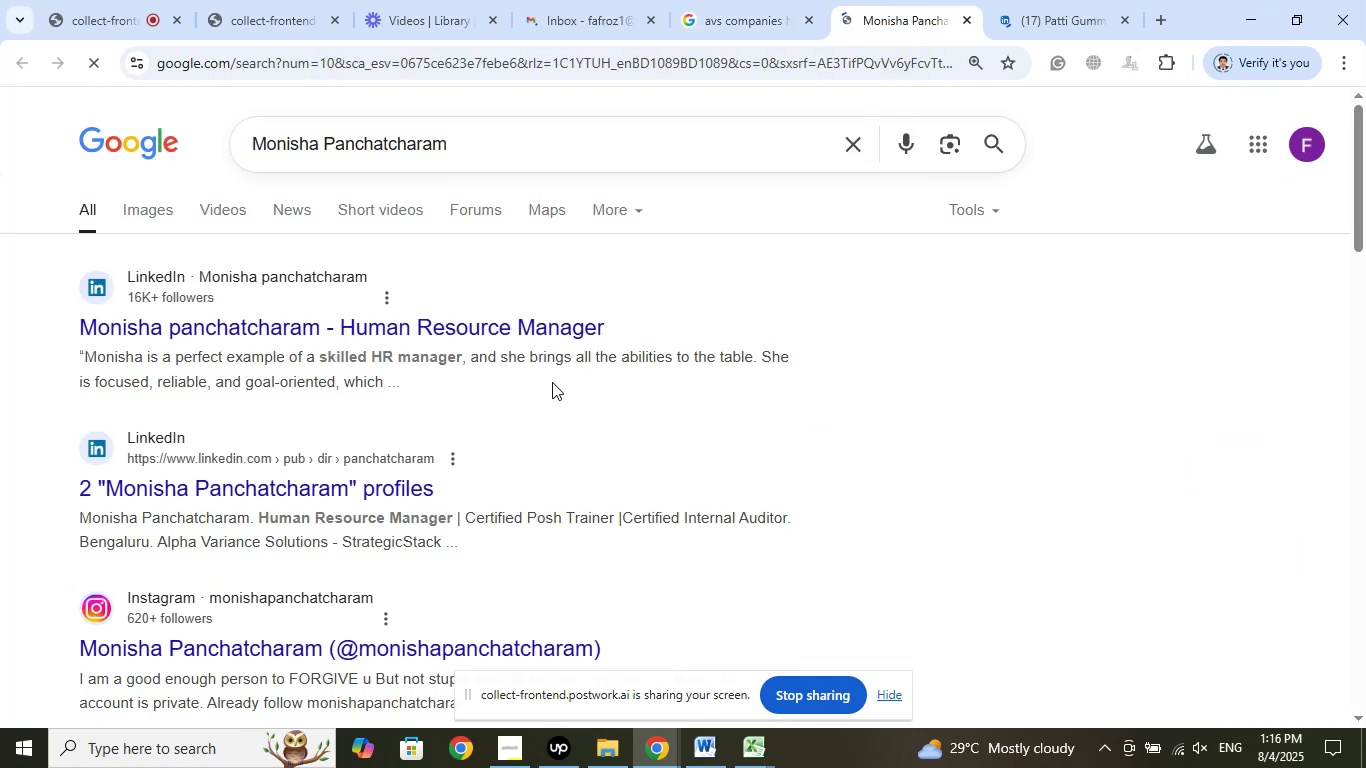 
right_click([487, 334])
 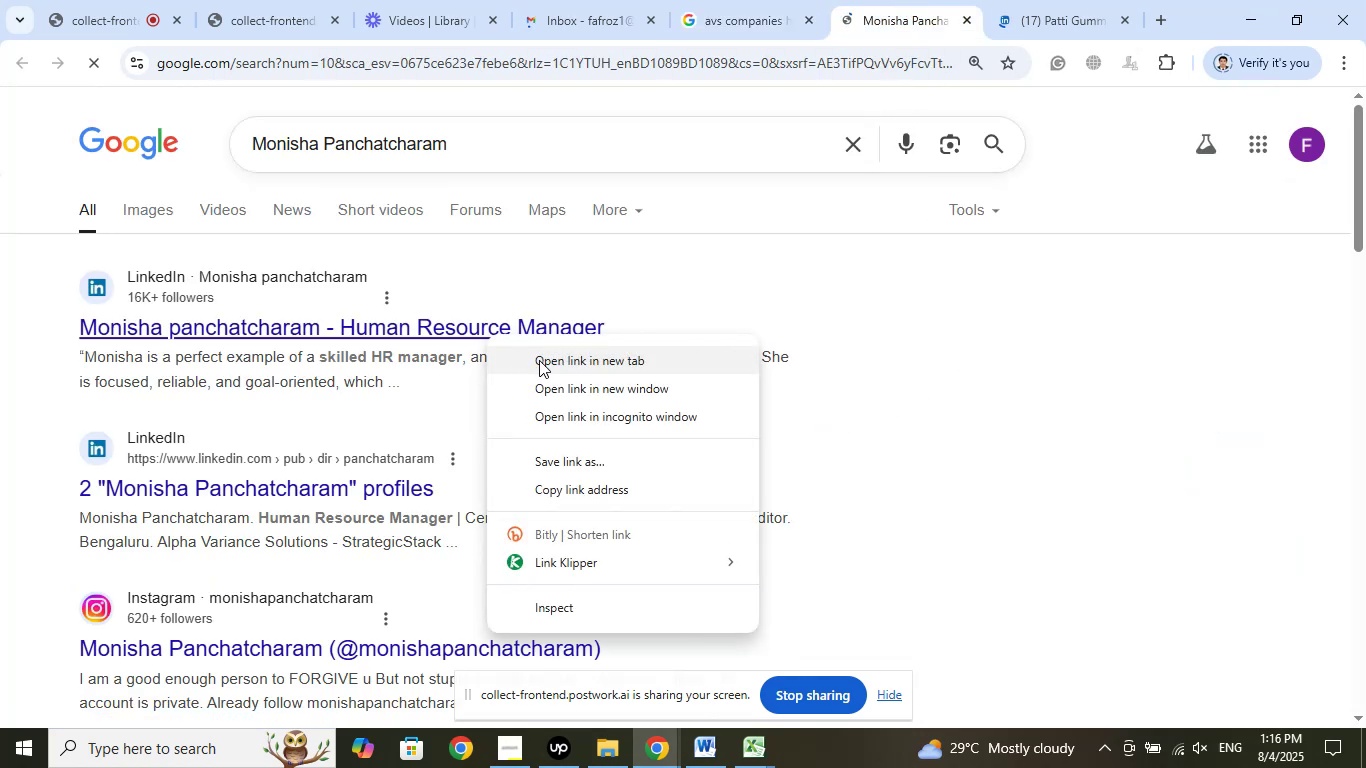 
left_click([548, 363])
 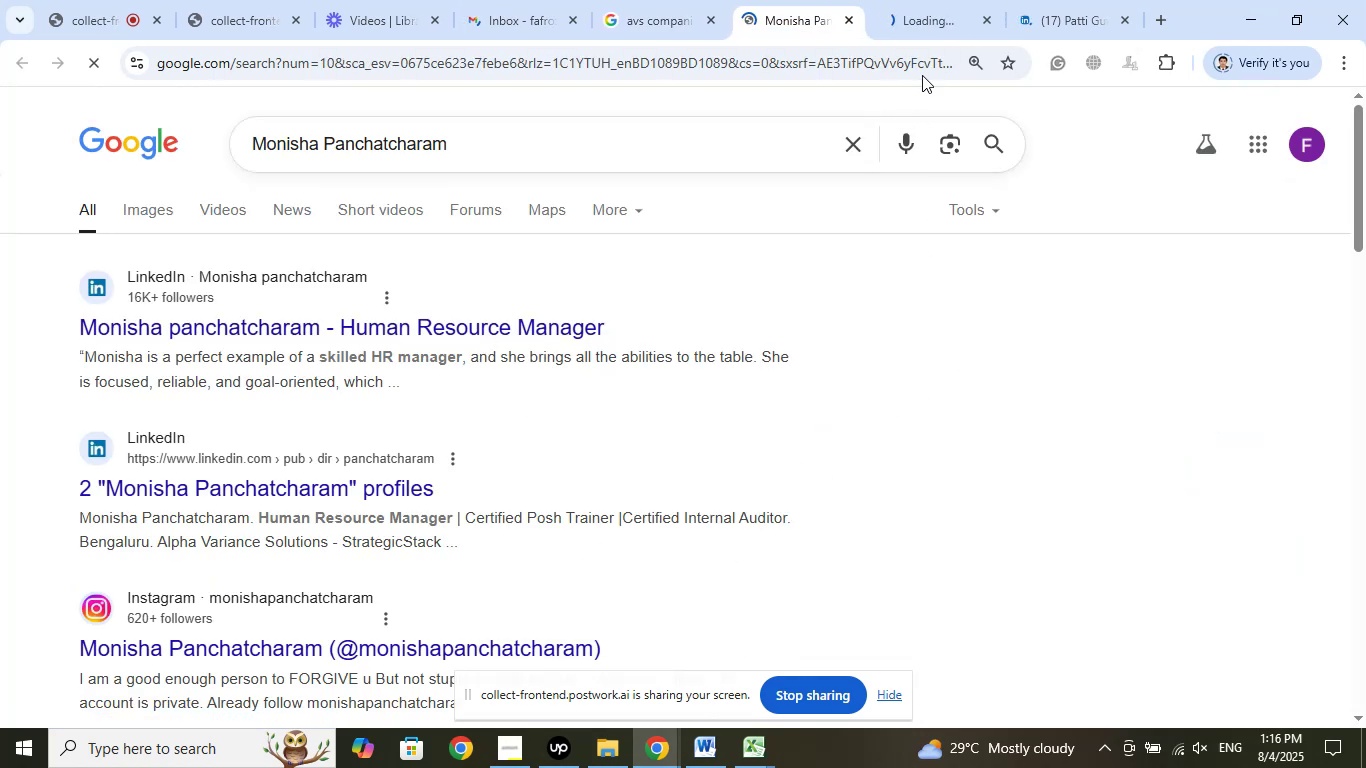 
left_click([927, 0])
 